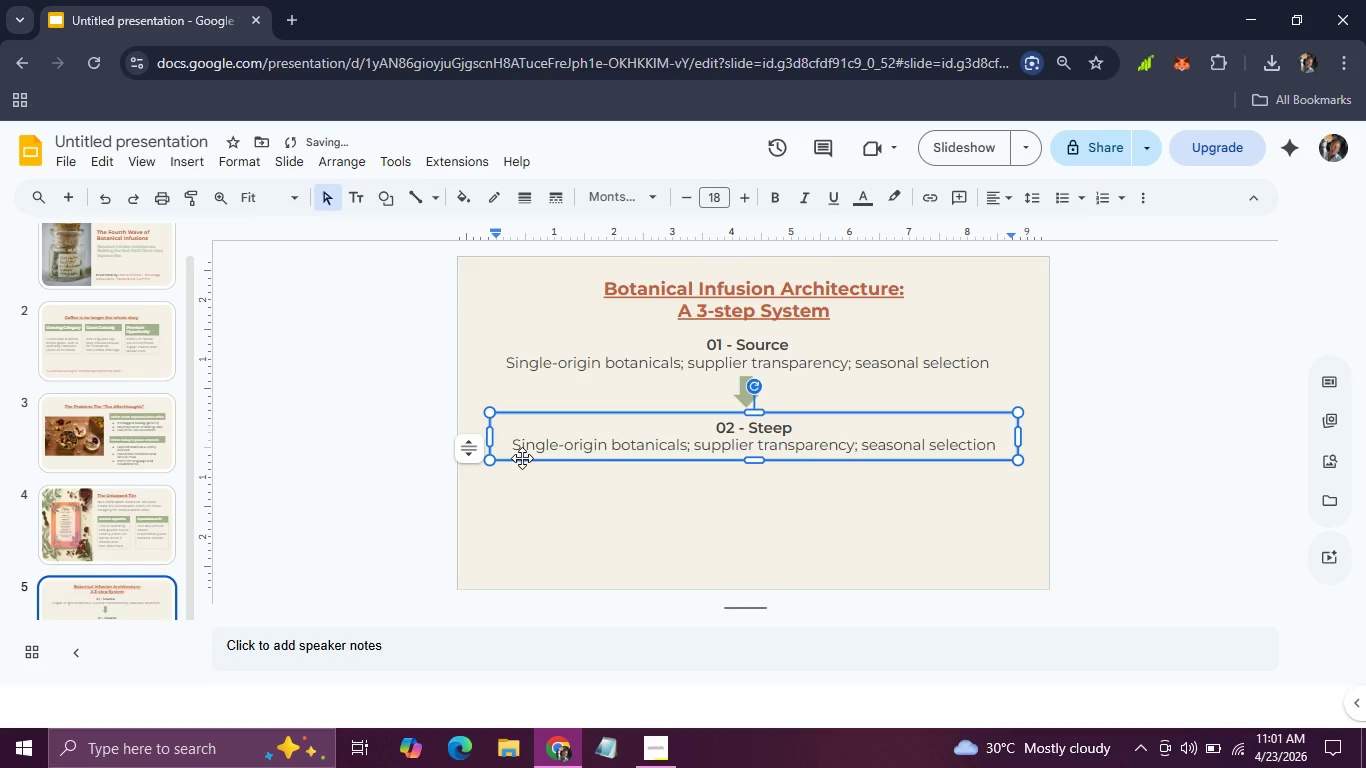 
left_click_drag(start_coordinate=[513, 449], to_coordinate=[1000, 473])
 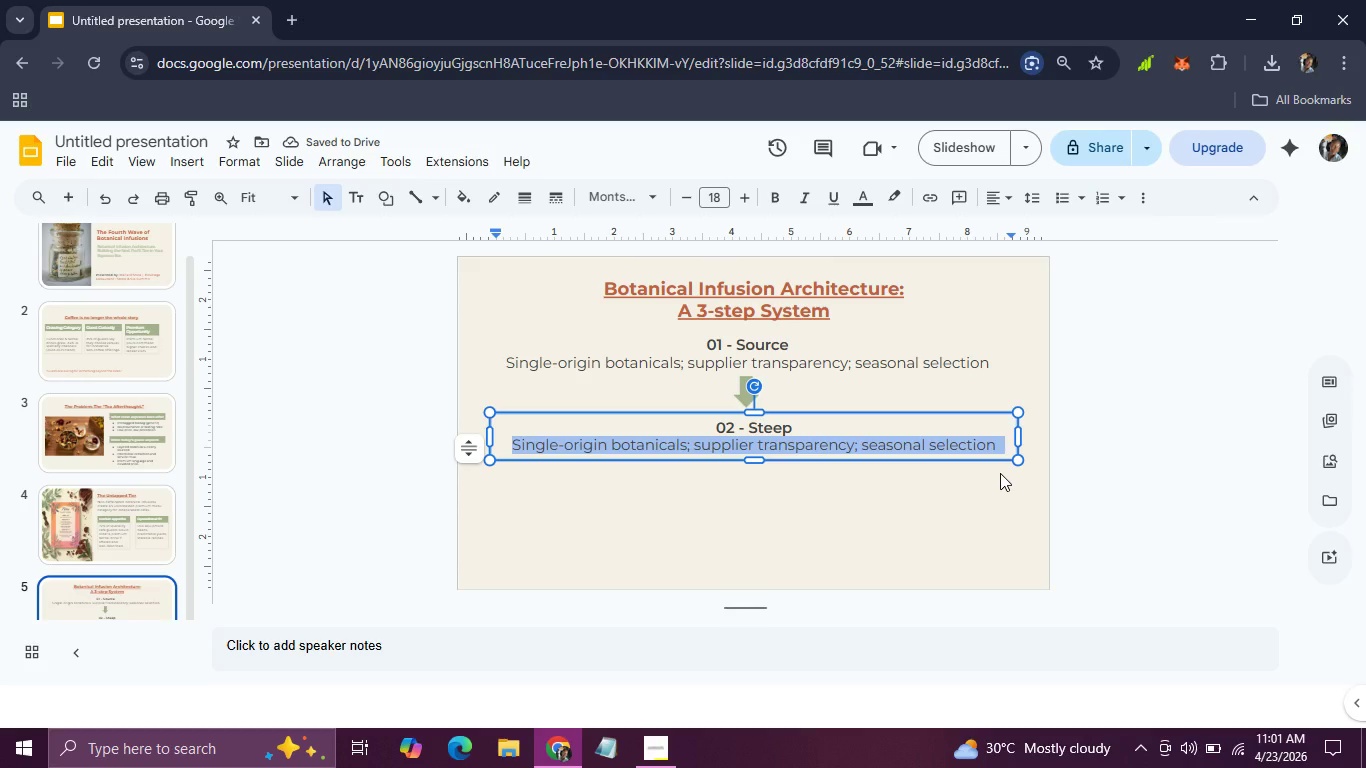 
type(Extraction control: temp, time, hydration)
 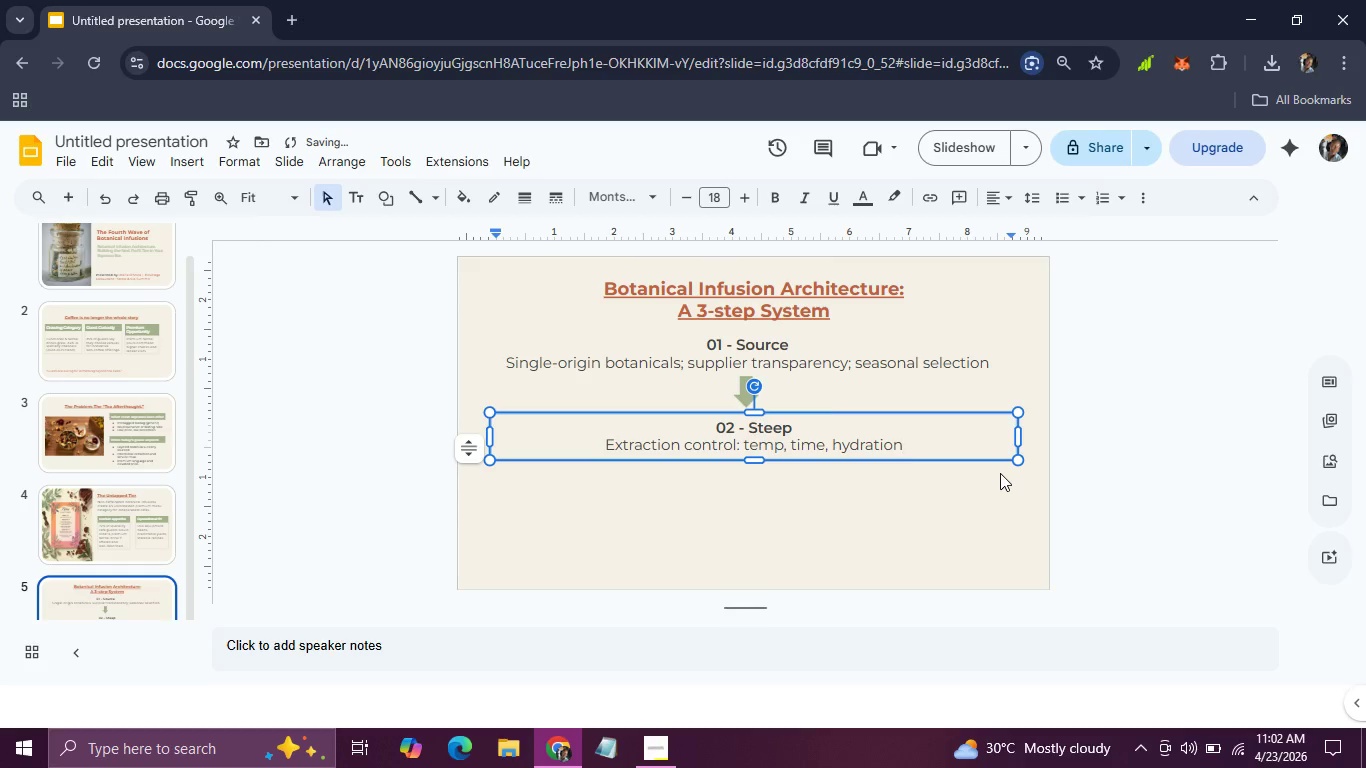 
left_click([862, 504])
 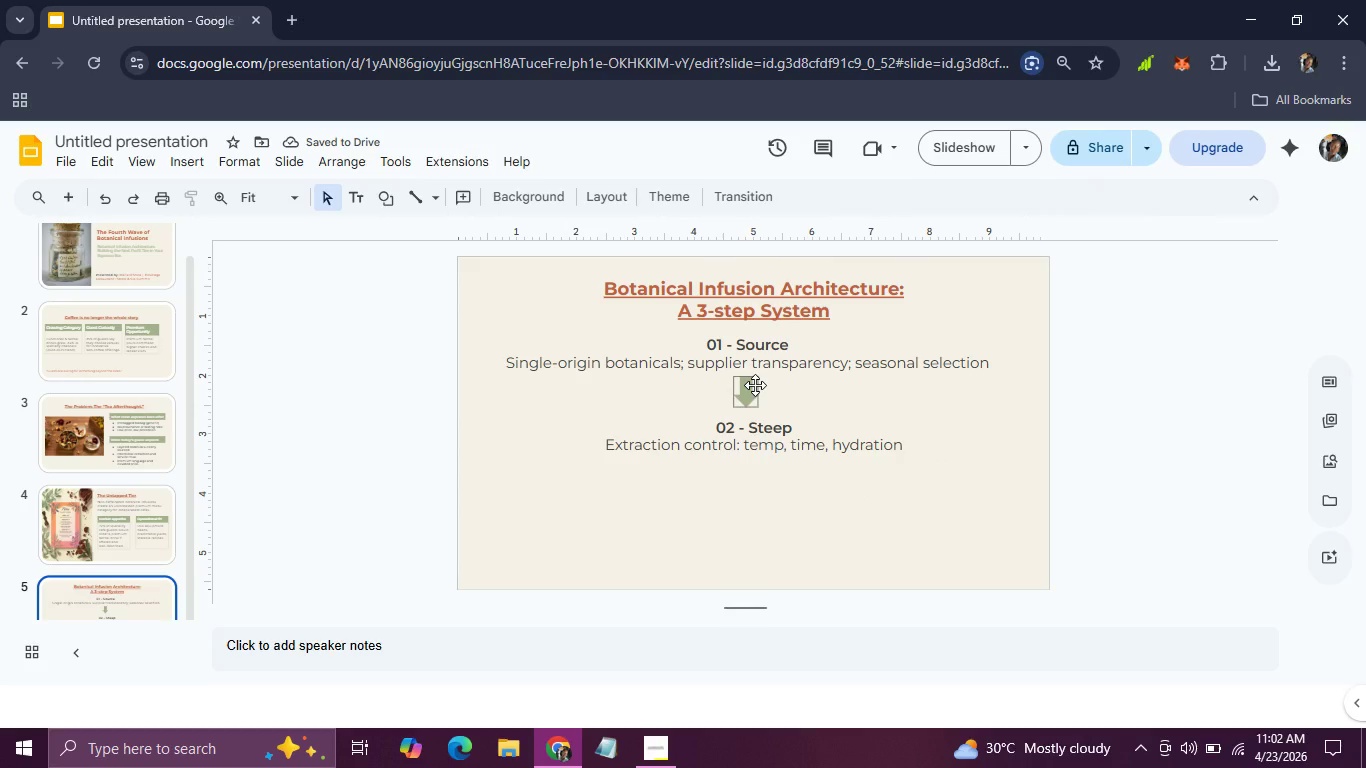 
left_click([755, 385])
 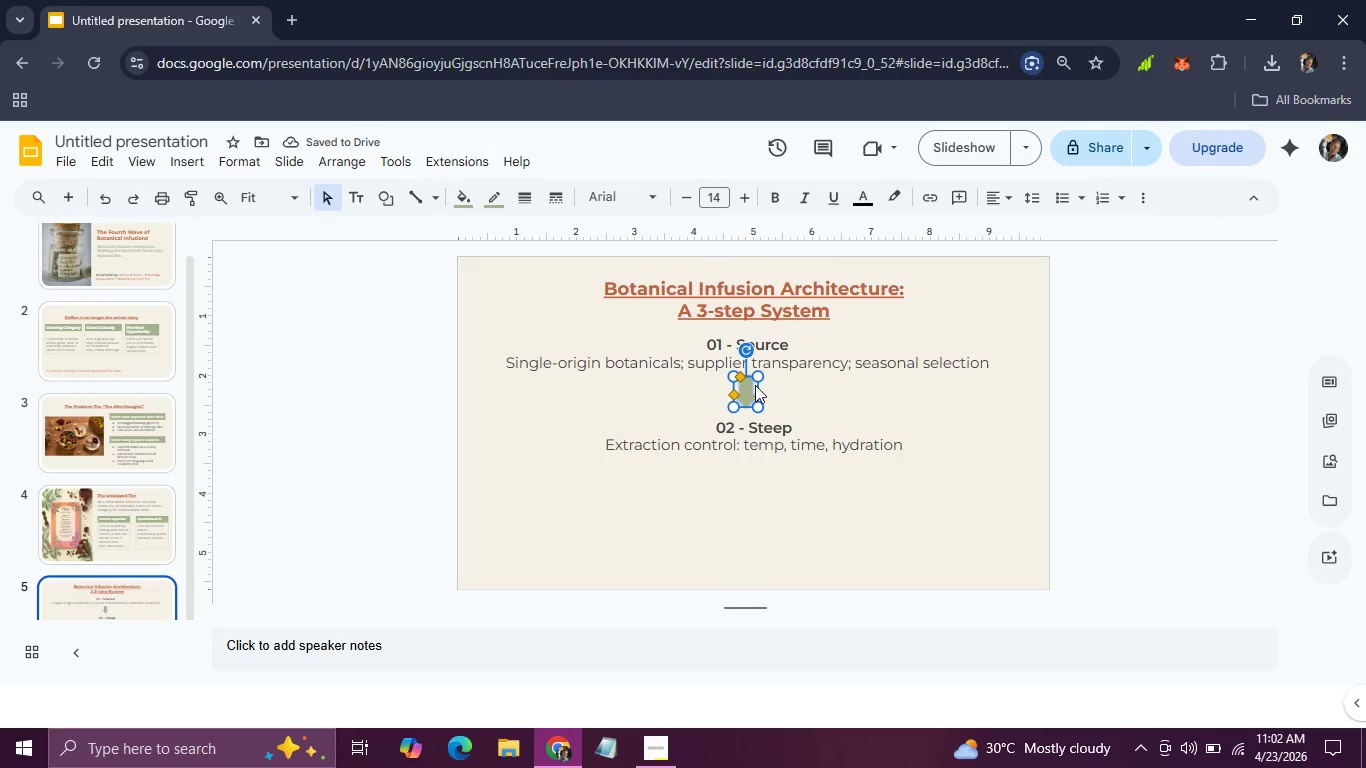 
key(Control+D)
 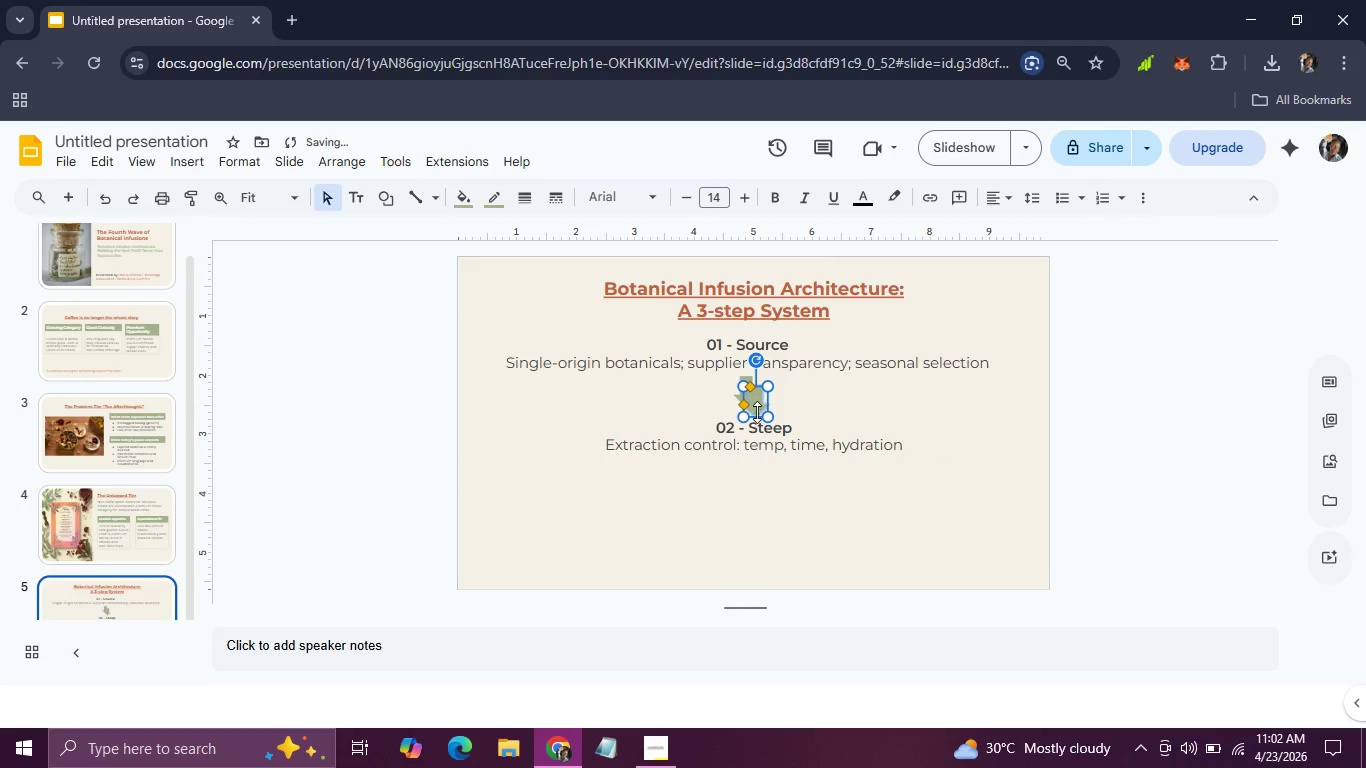 
left_click_drag(start_coordinate=[757, 410], to_coordinate=[757, 484])
 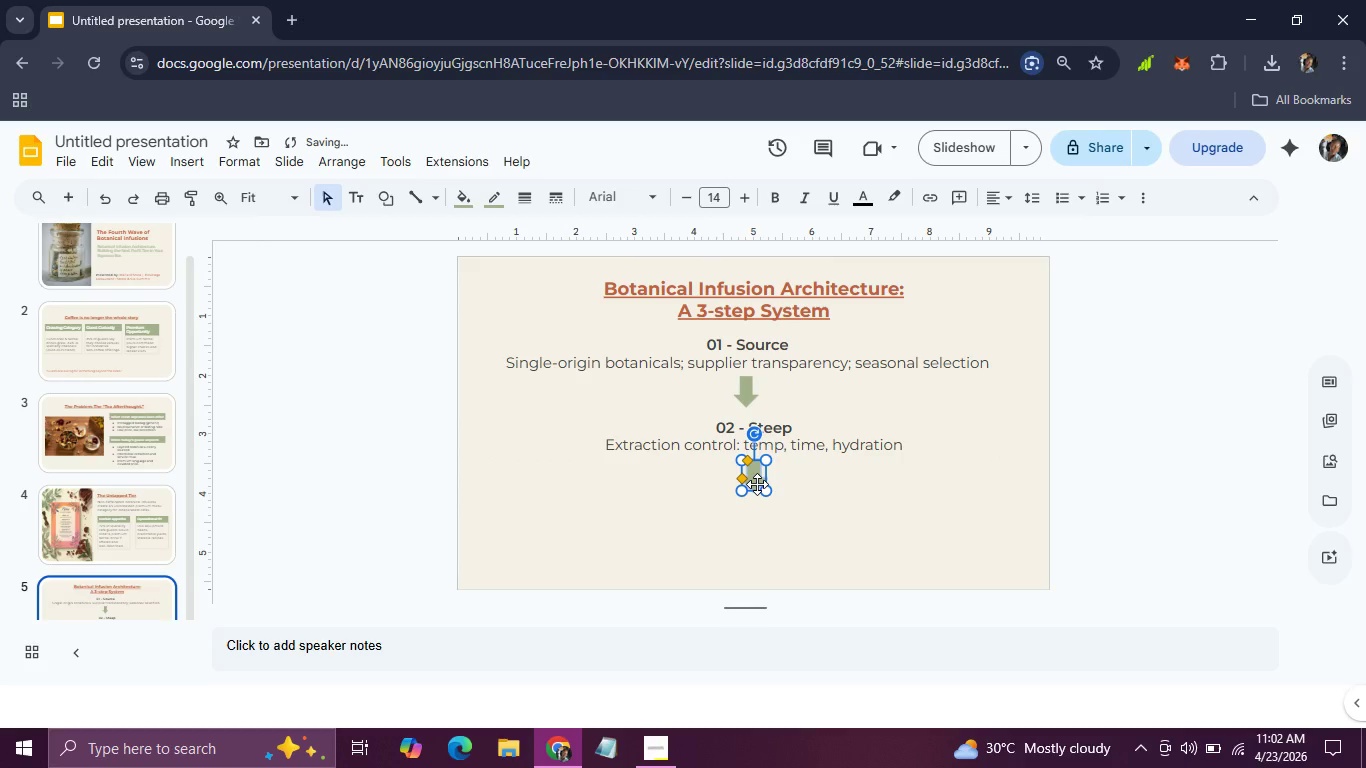 
hold_key(key=ArrowLeft, duration=0.73)
 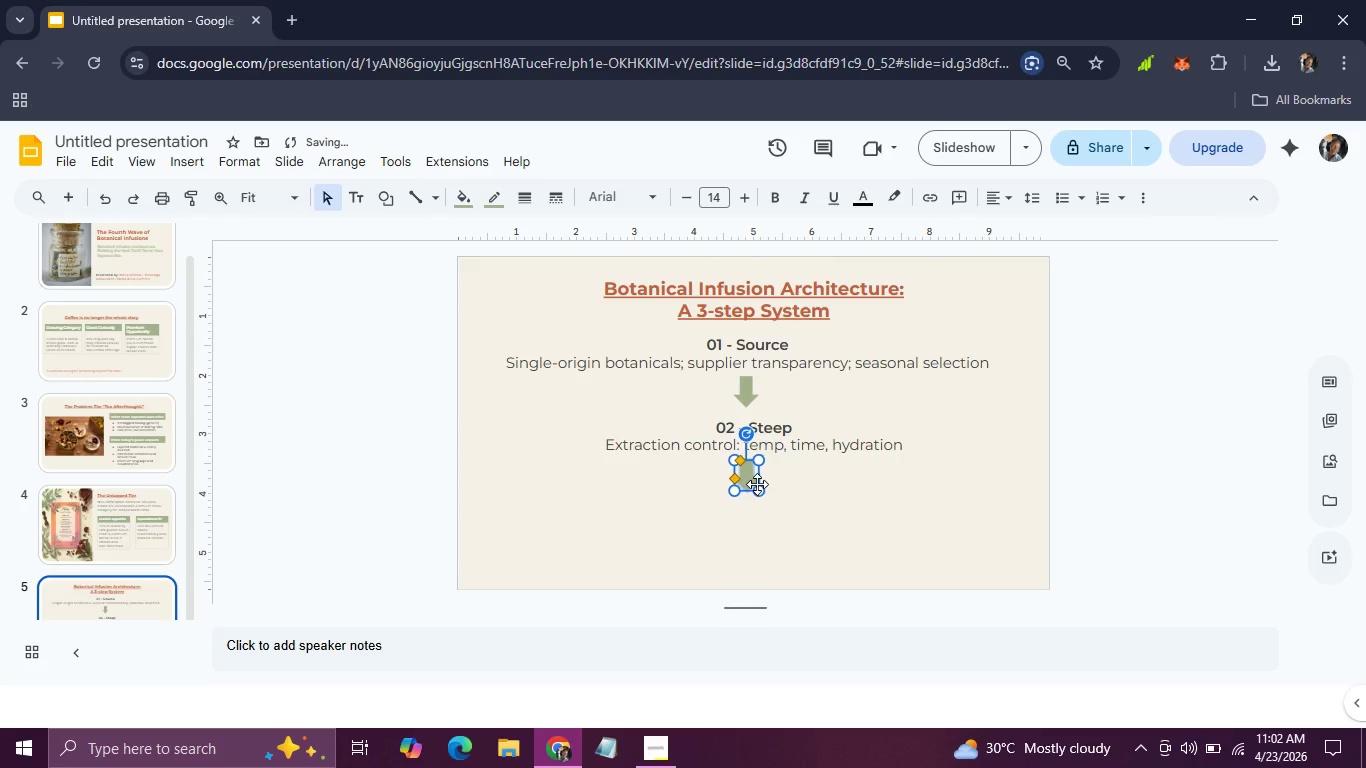 
key(ArrowLeft)
 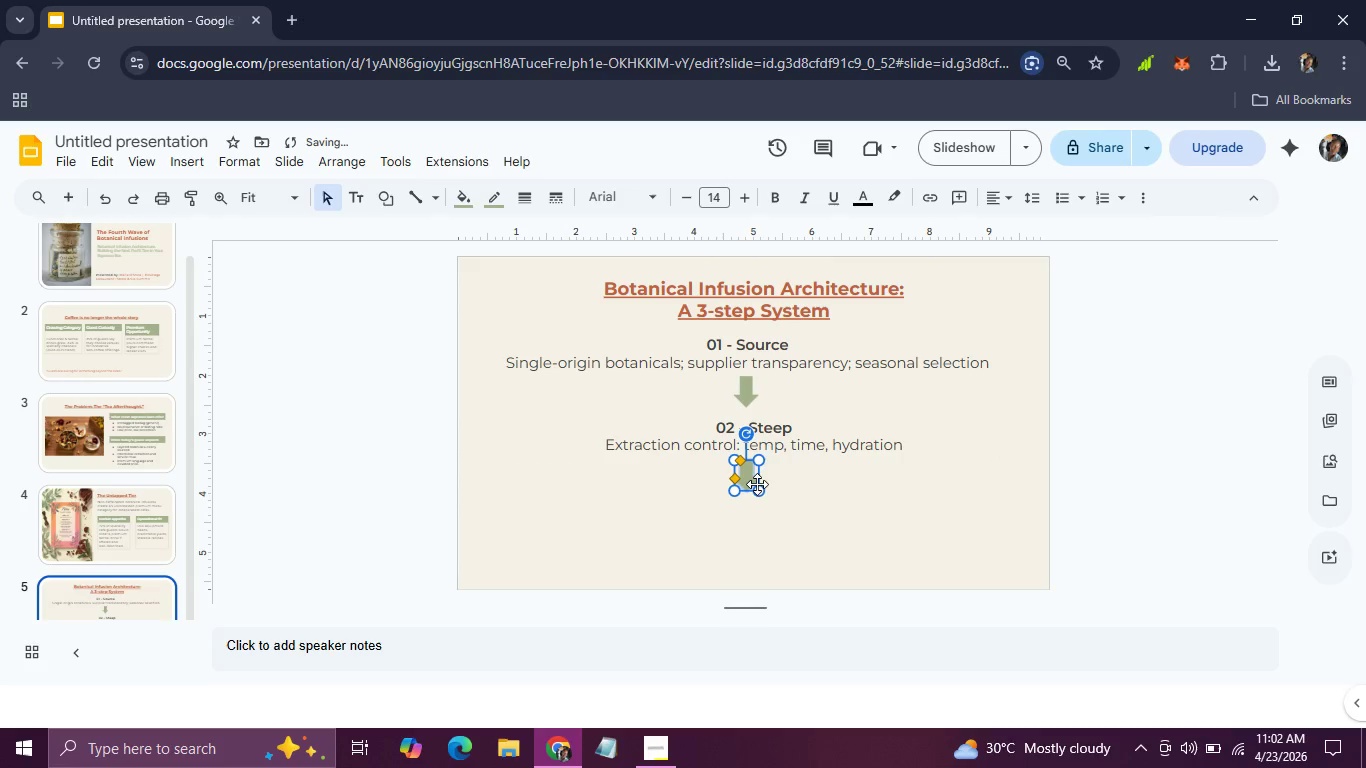 
key(ArrowLeft)
 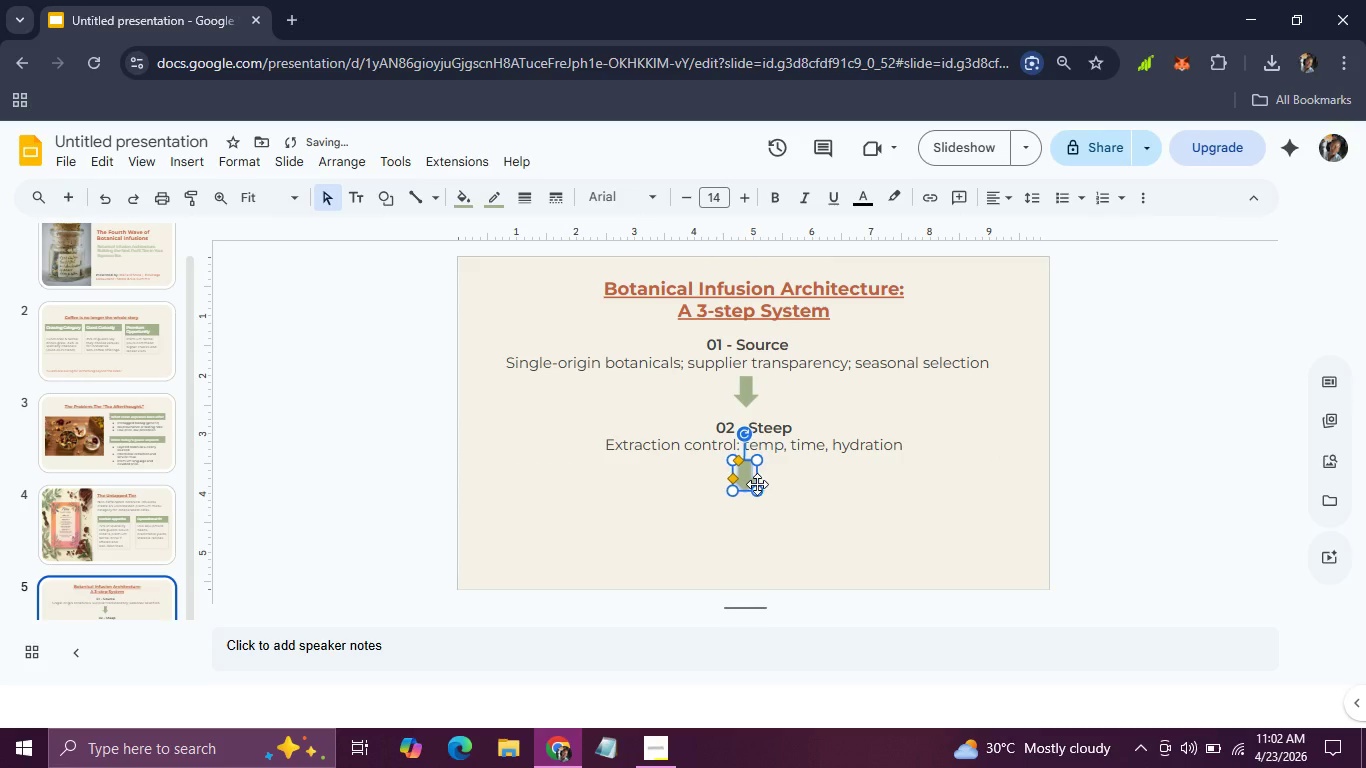 
key(ArrowLeft)
 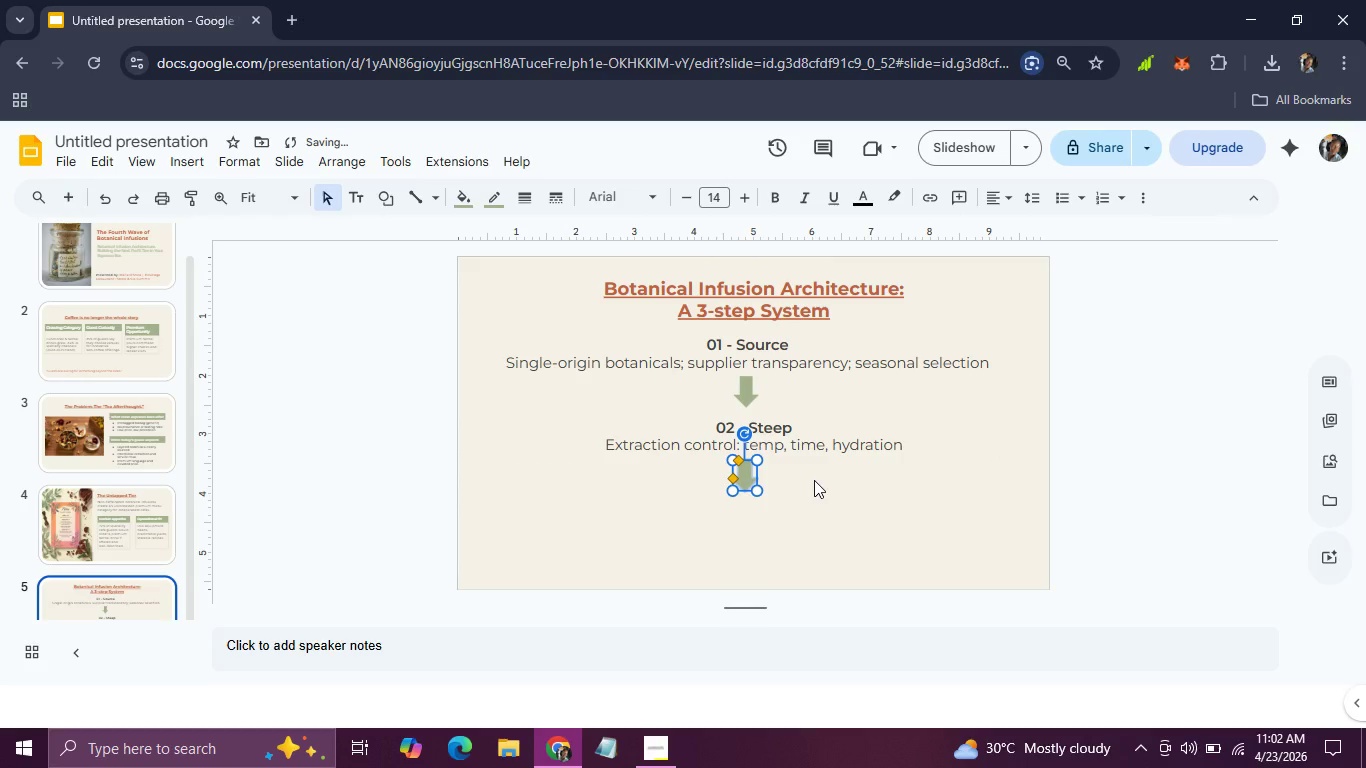 
hold_key(key=ArrowRight, duration=0.77)
 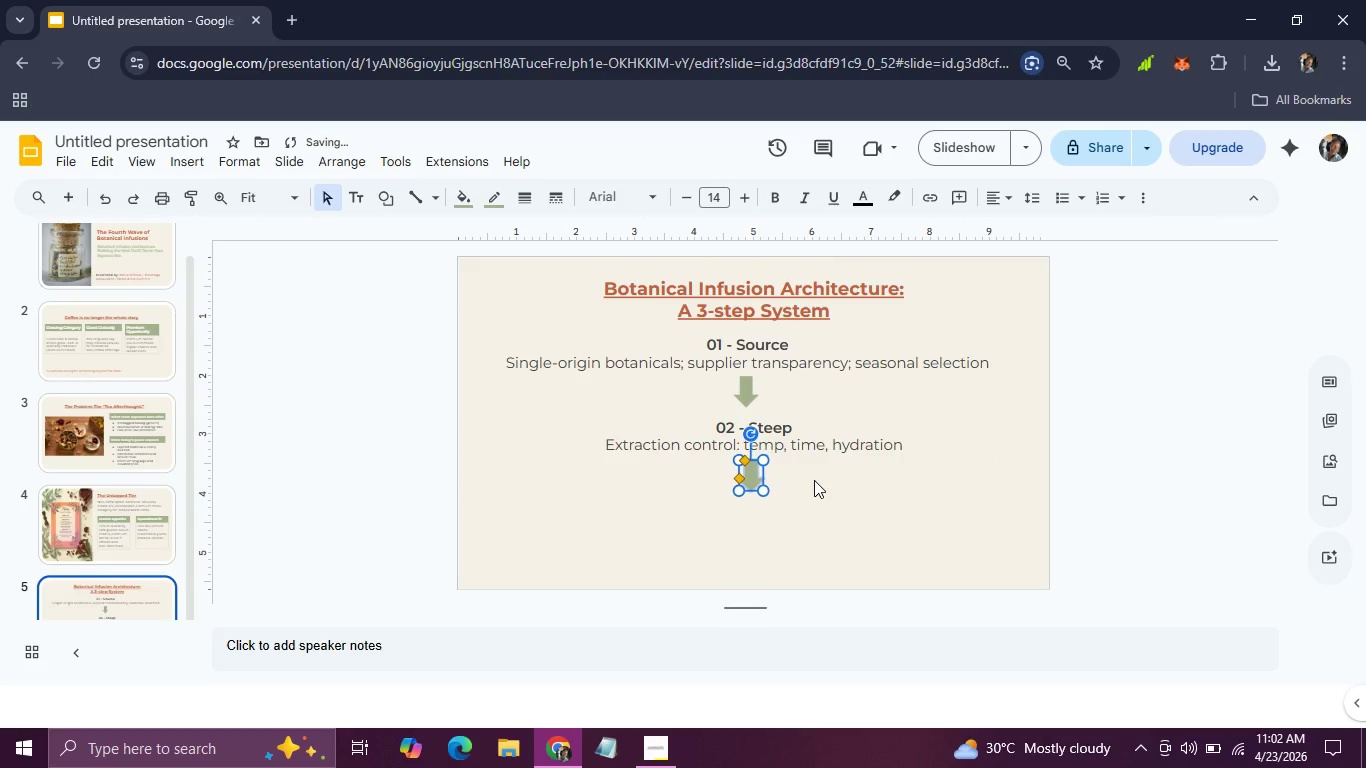 
hold_key(key=ArrowLeft, duration=1.0)
 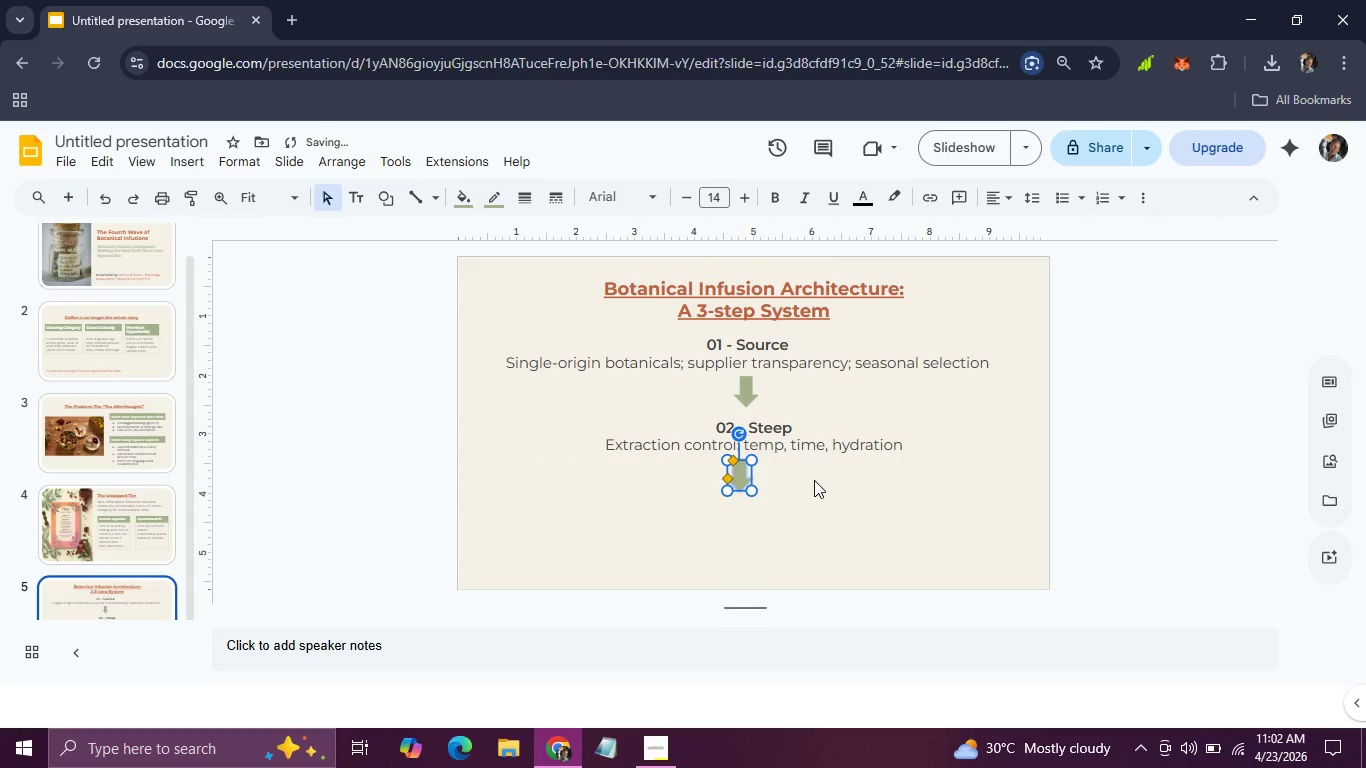 
hold_key(key=ArrowRight, duration=0.83)
 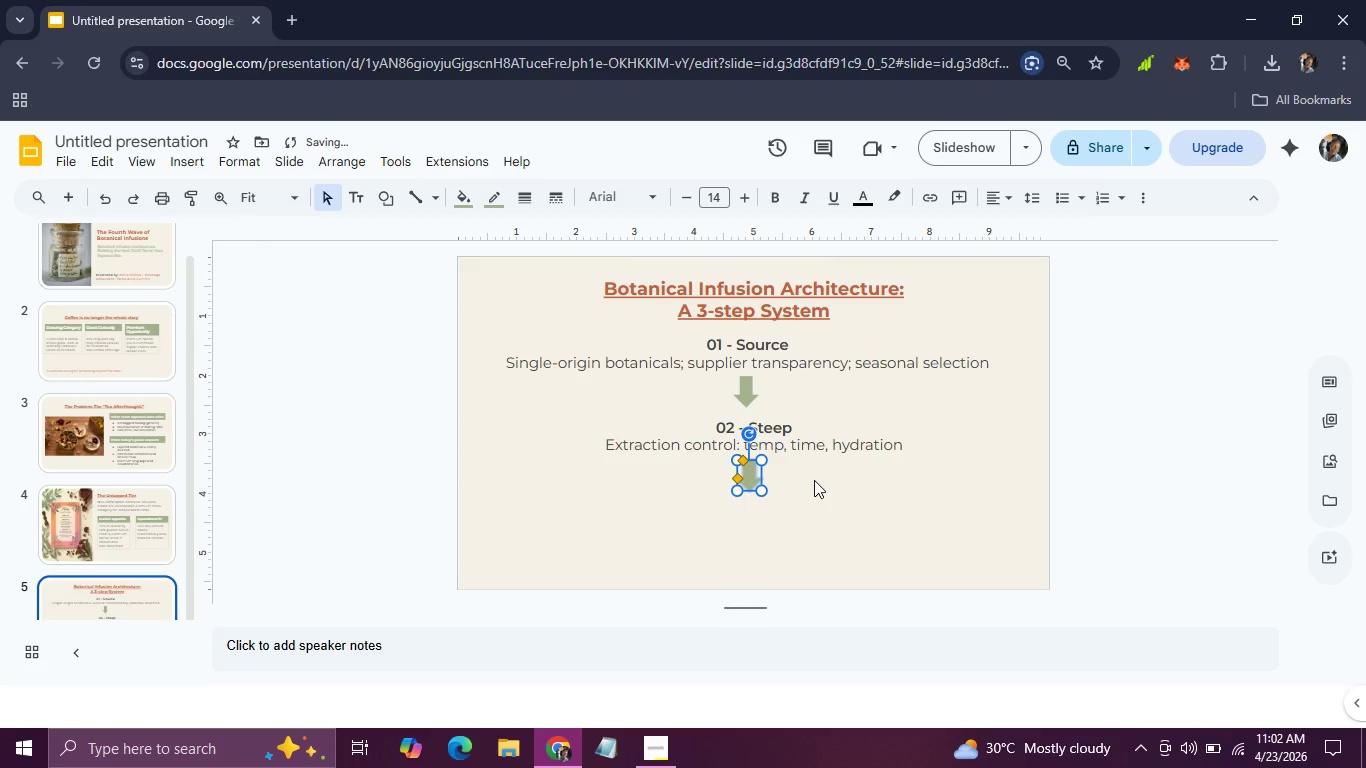 
hold_key(key=ArrowRight, duration=0.61)
 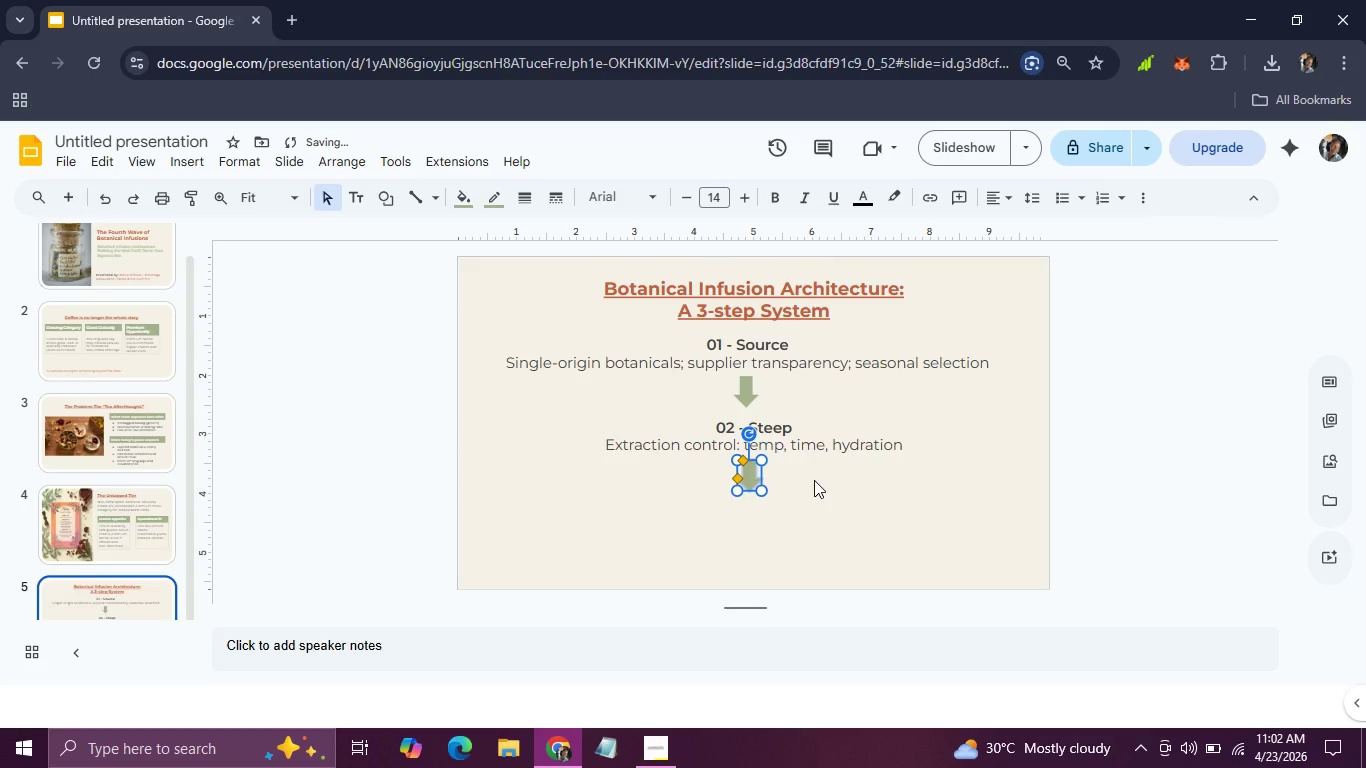 
left_click([814, 480])
 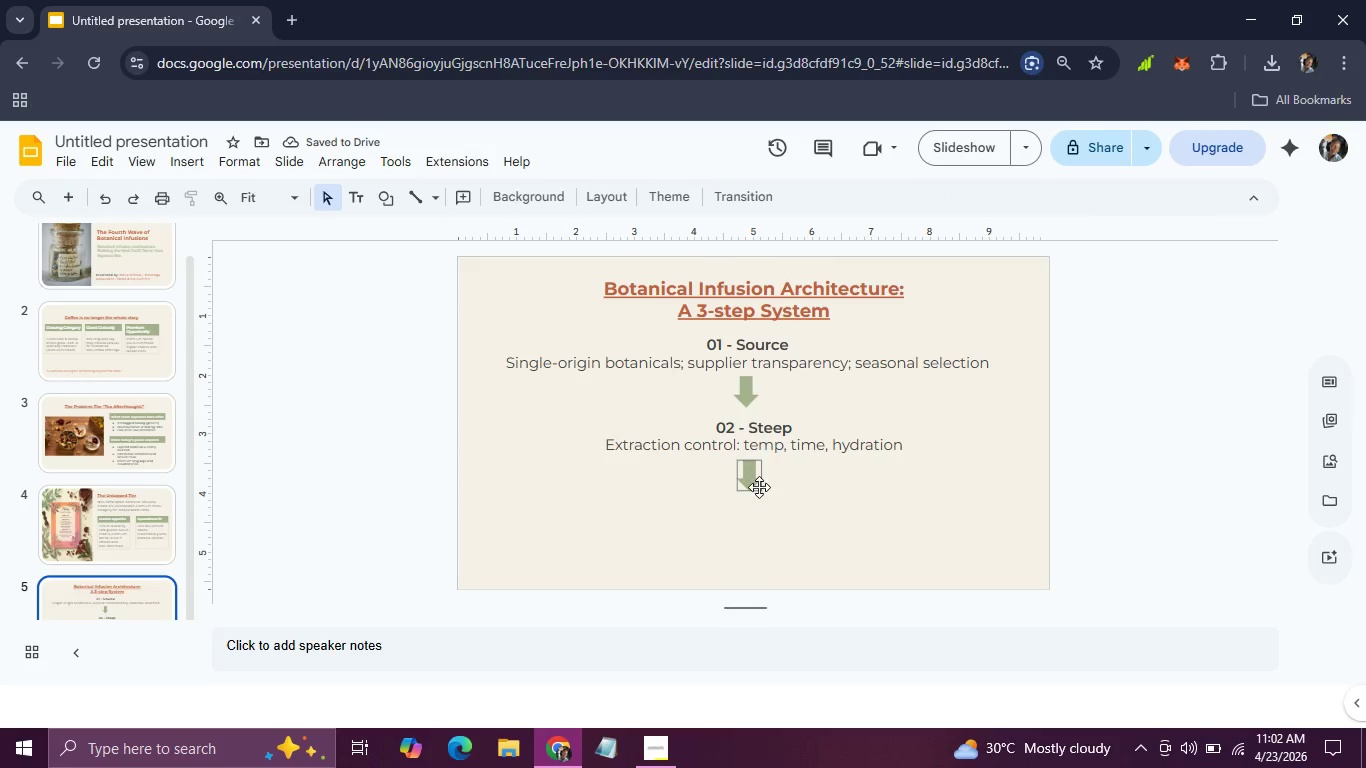 
left_click([759, 488])
 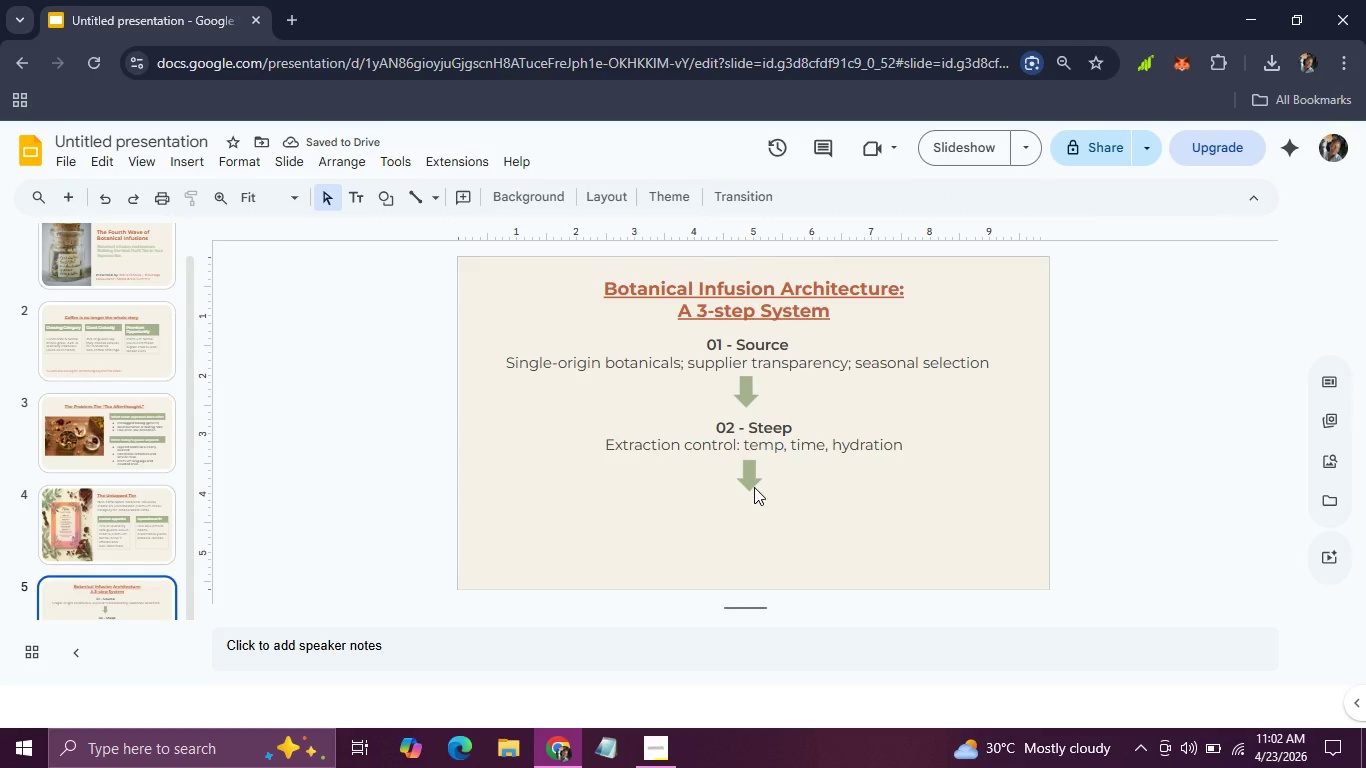 
left_click([754, 487])
 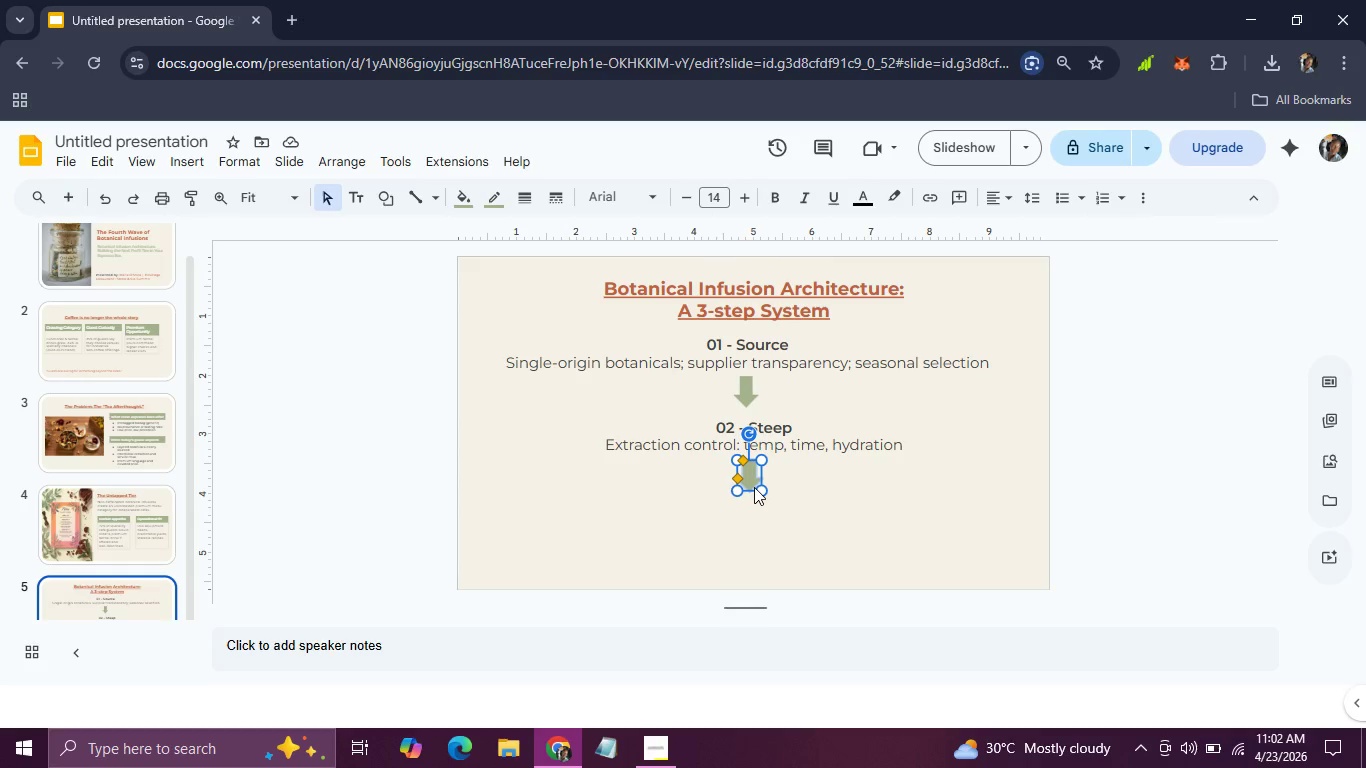 
key(ArrowLeft)
 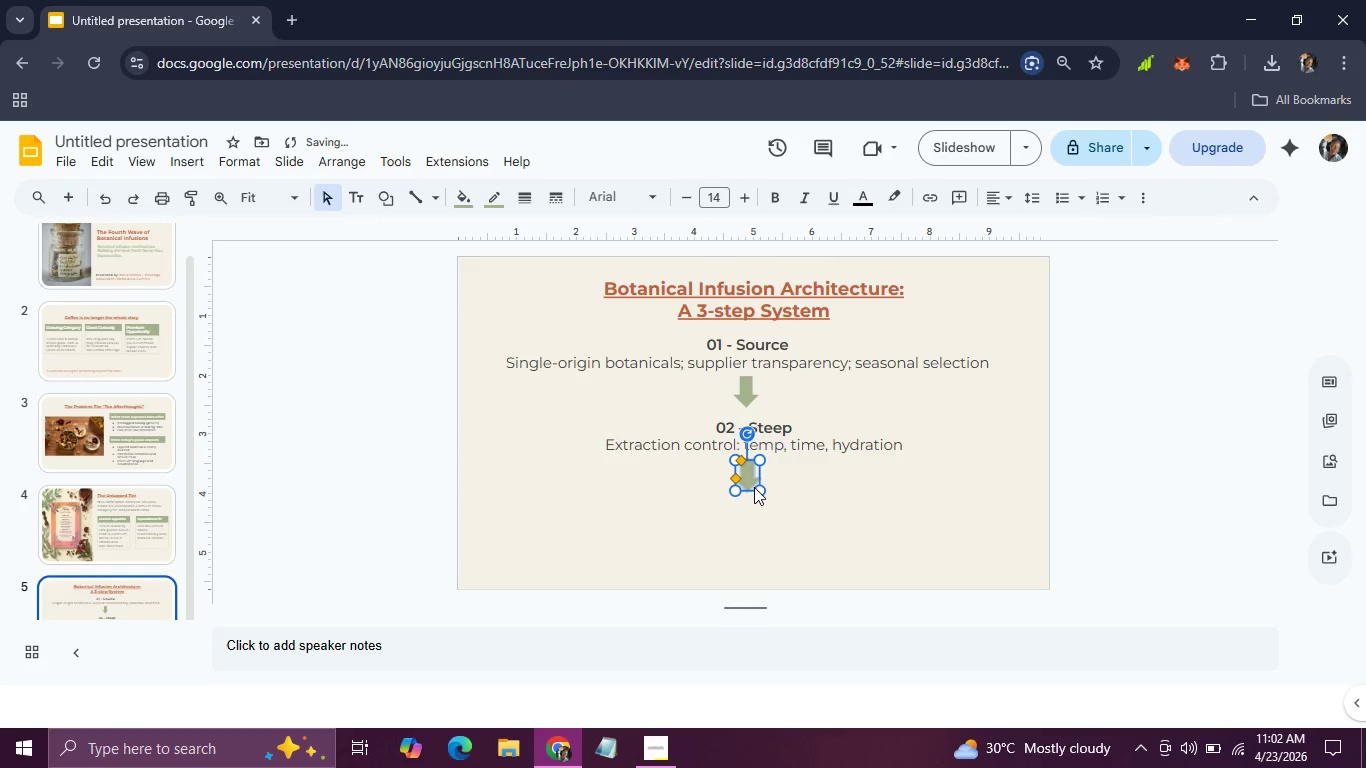 
key(ArrowLeft)
 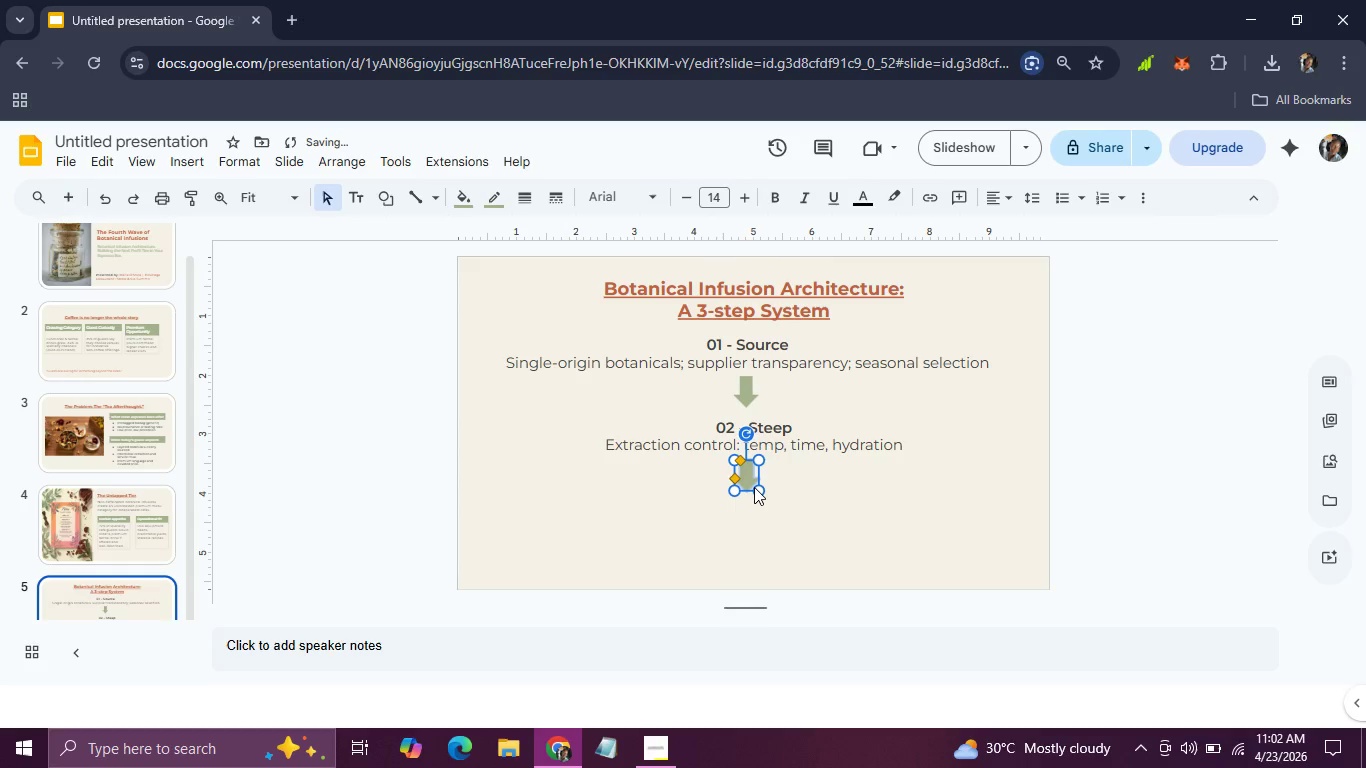 
key(ArrowLeft)
 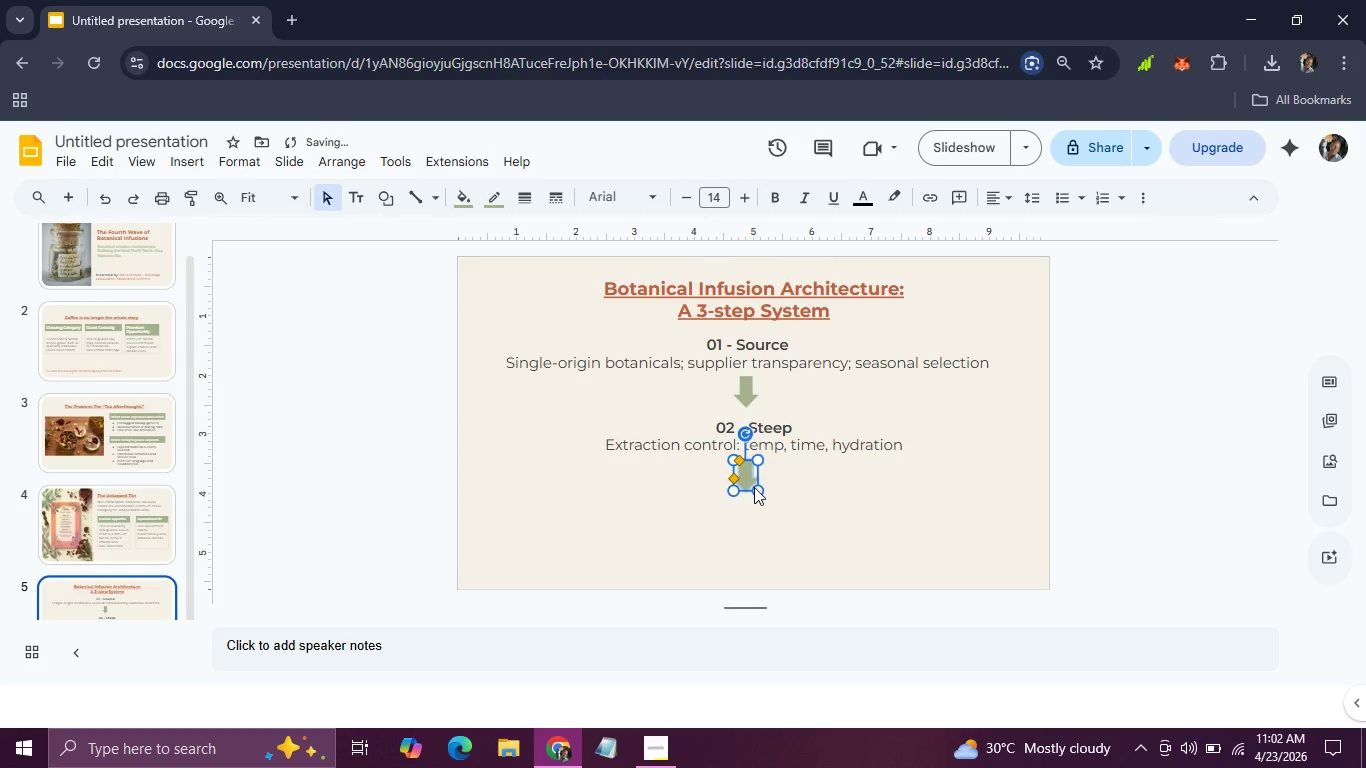 
key(ArrowLeft)
 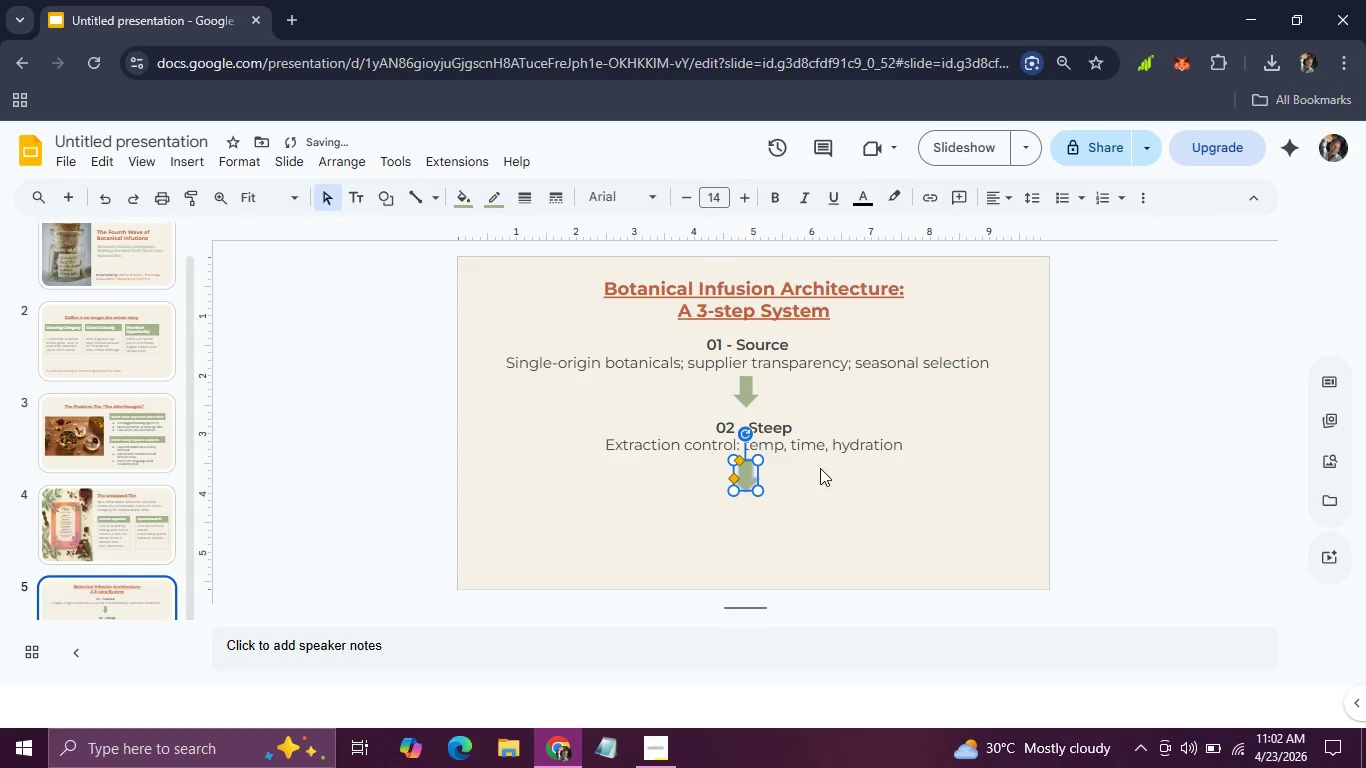 
left_click([820, 468])
 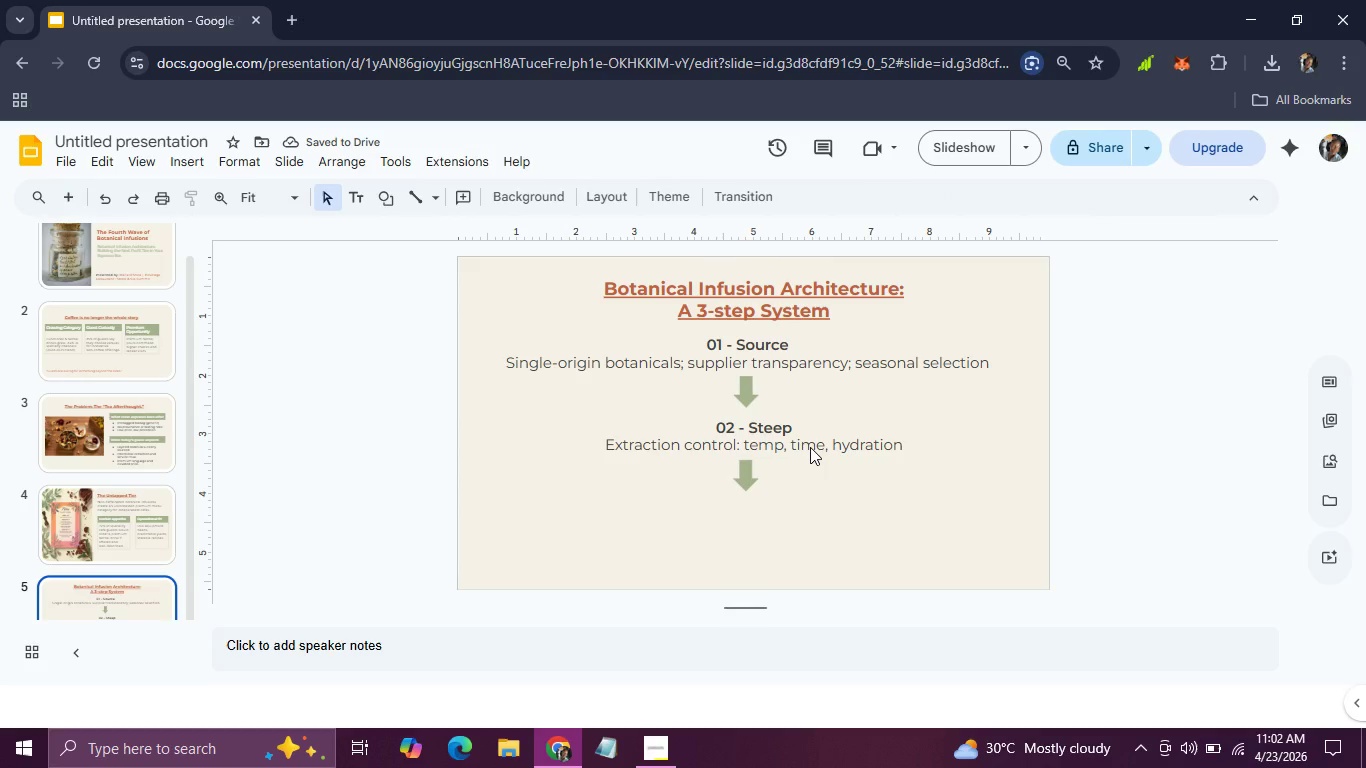 
left_click([810, 447])
 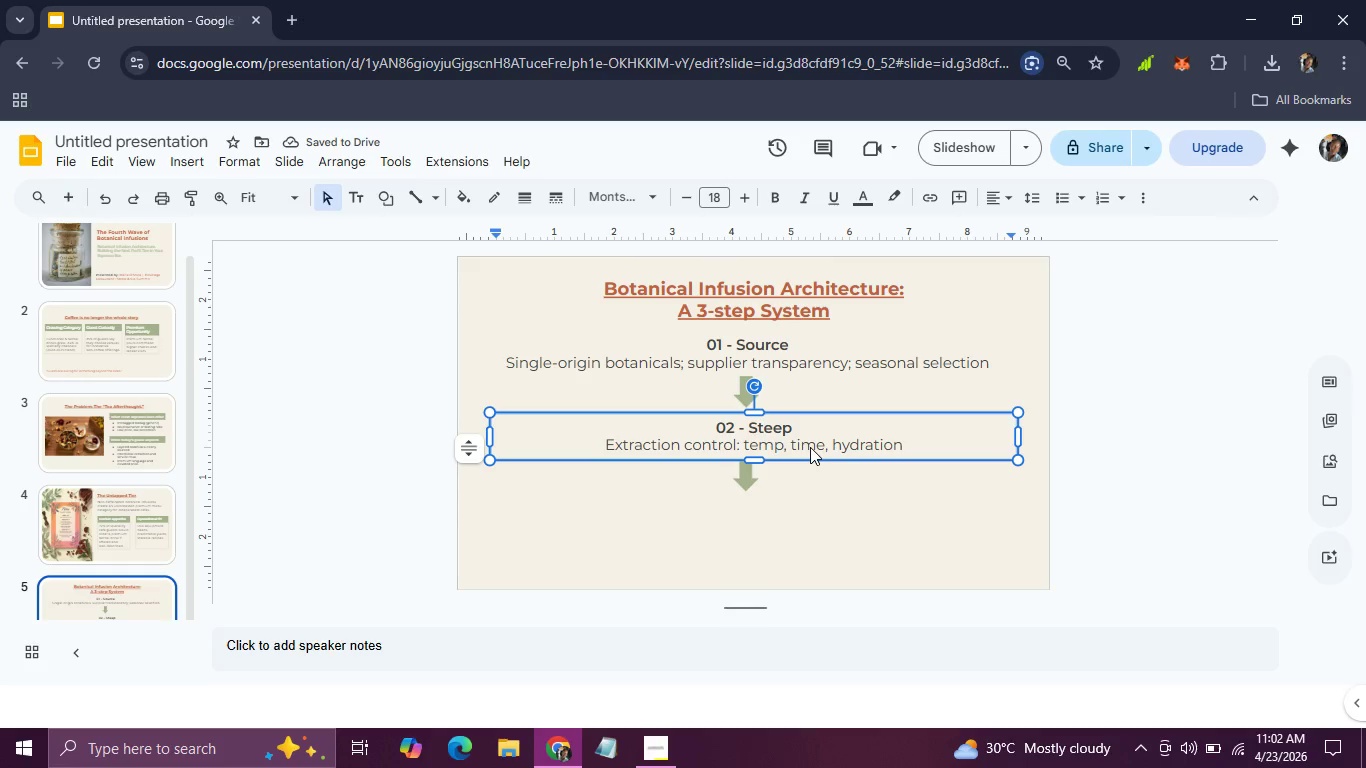 
key(Control+D)
 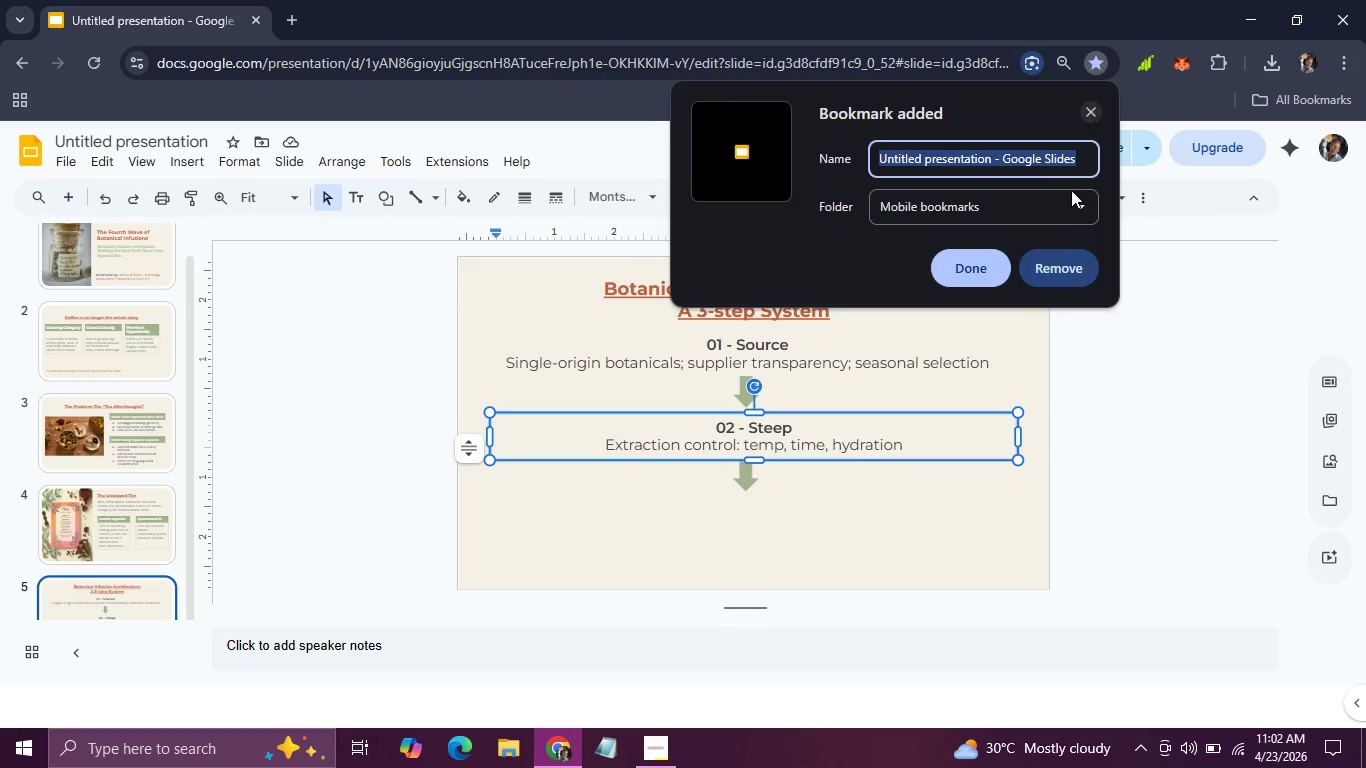 
left_click([1046, 271])
 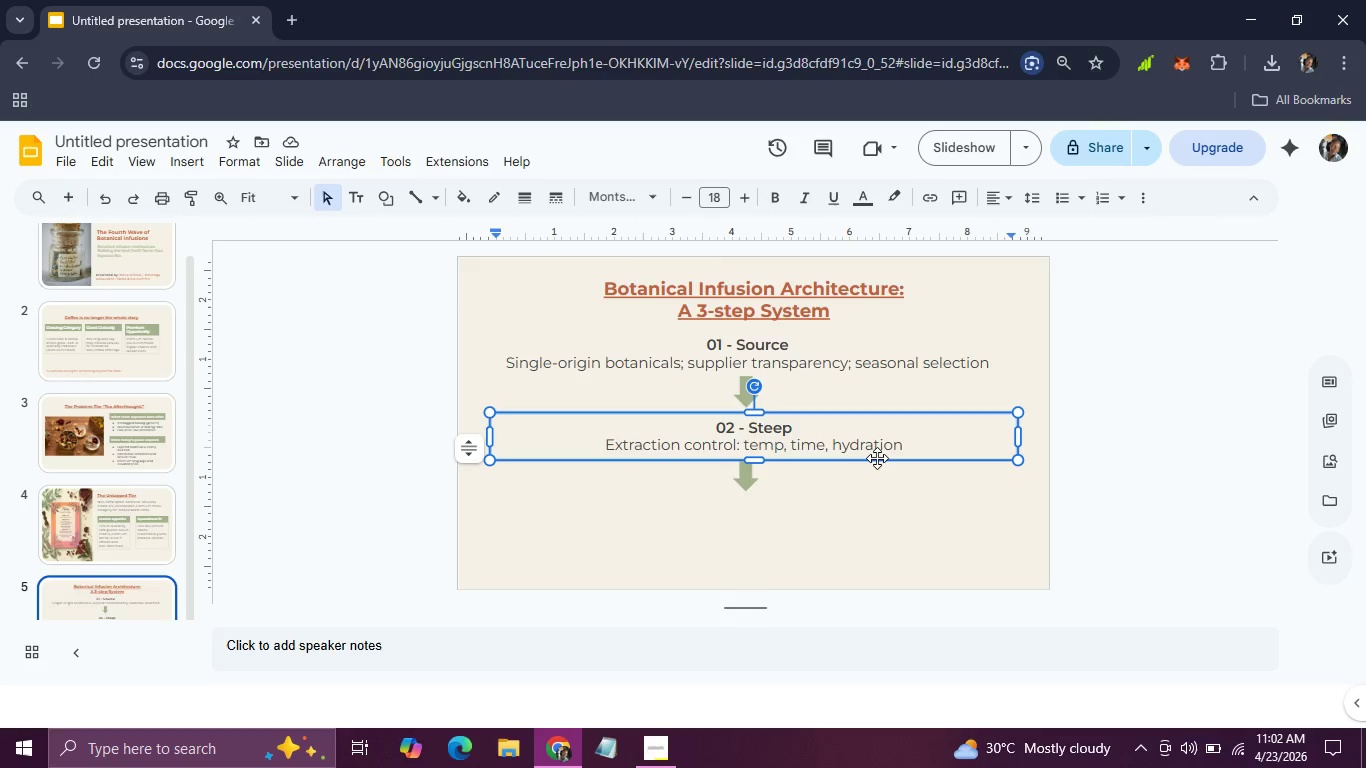 
left_click([877, 458])
 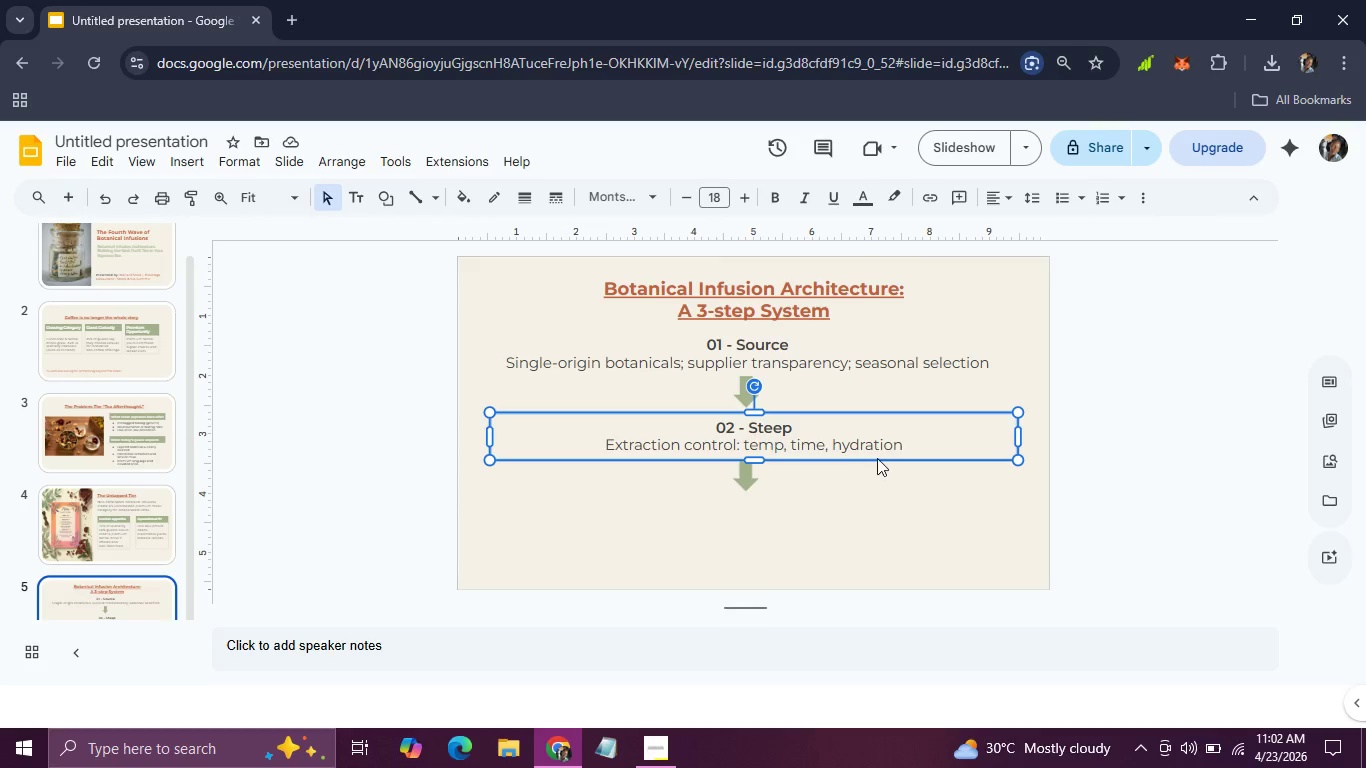 
key(Control+D)
 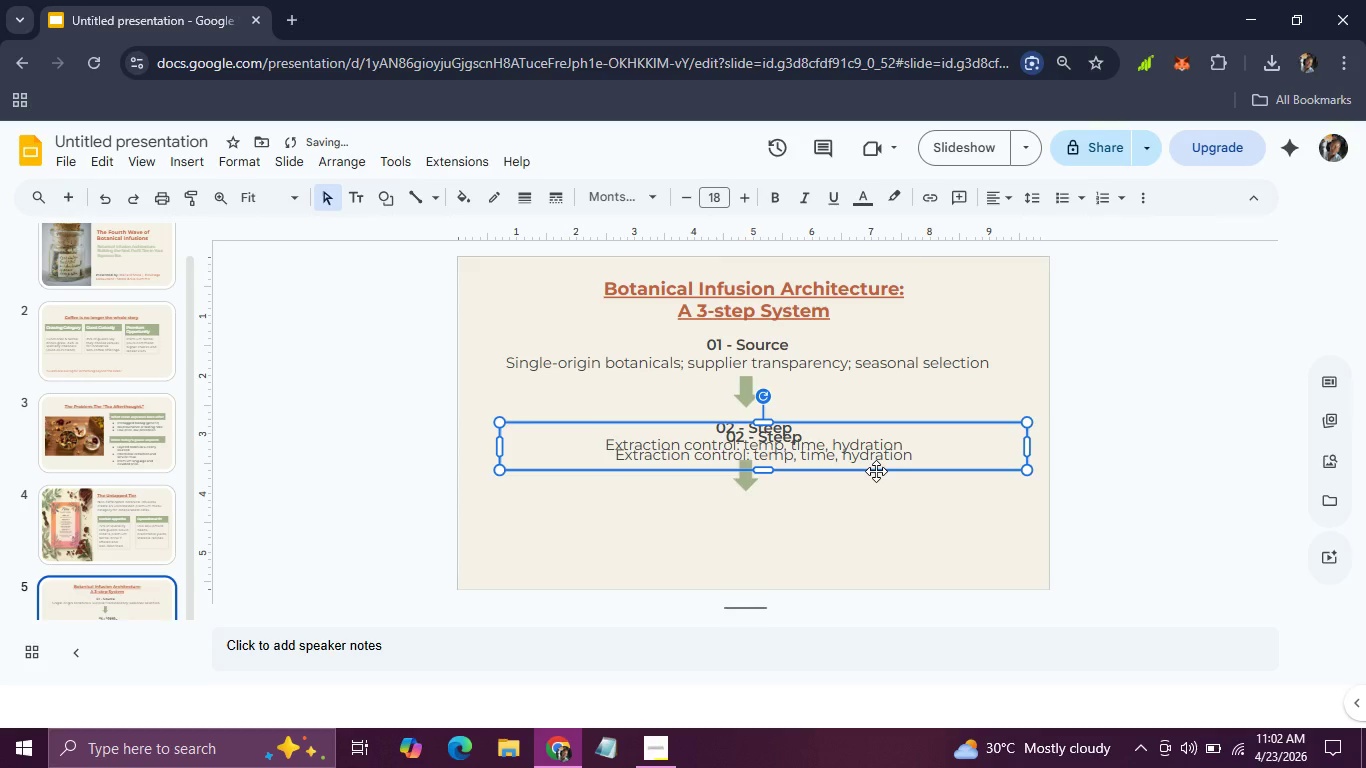 
left_click_drag(start_coordinate=[876, 471], to_coordinate=[869, 544])
 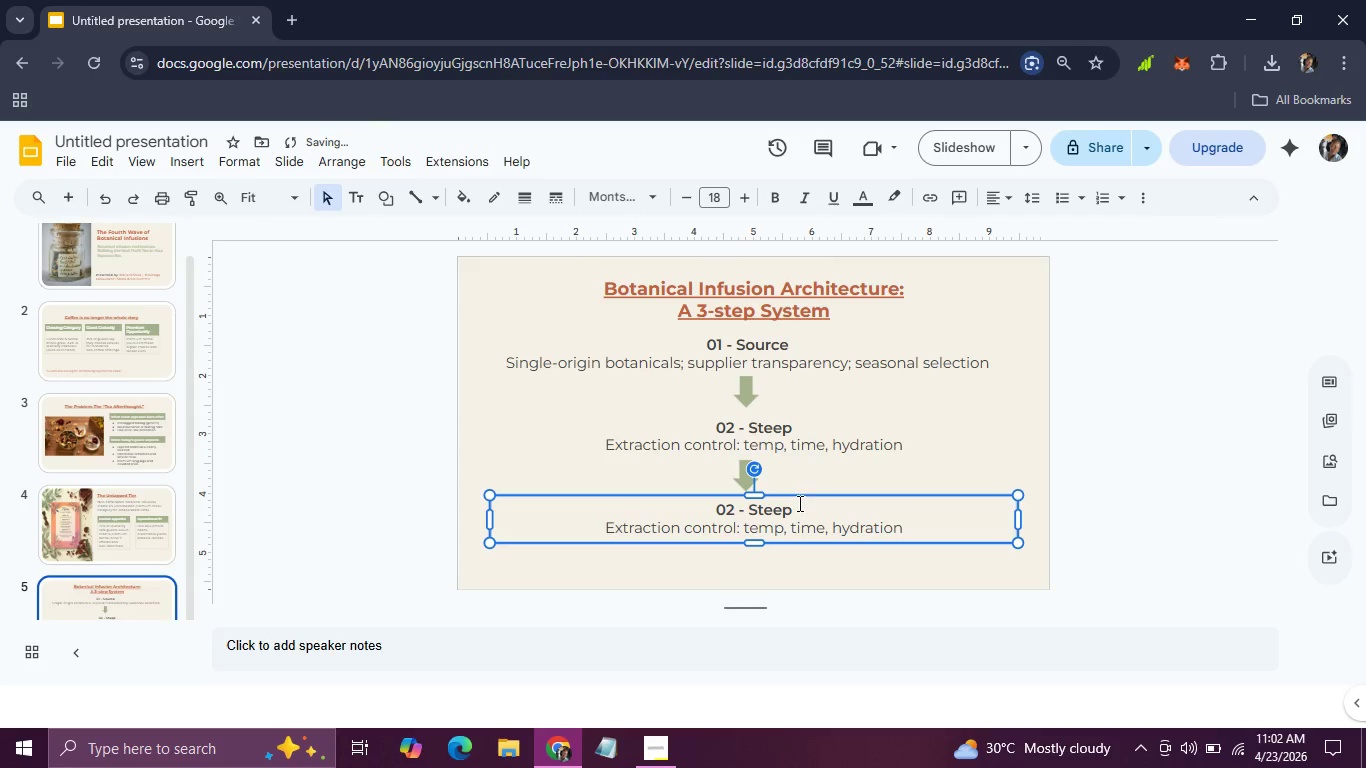 
left_click([797, 503])
 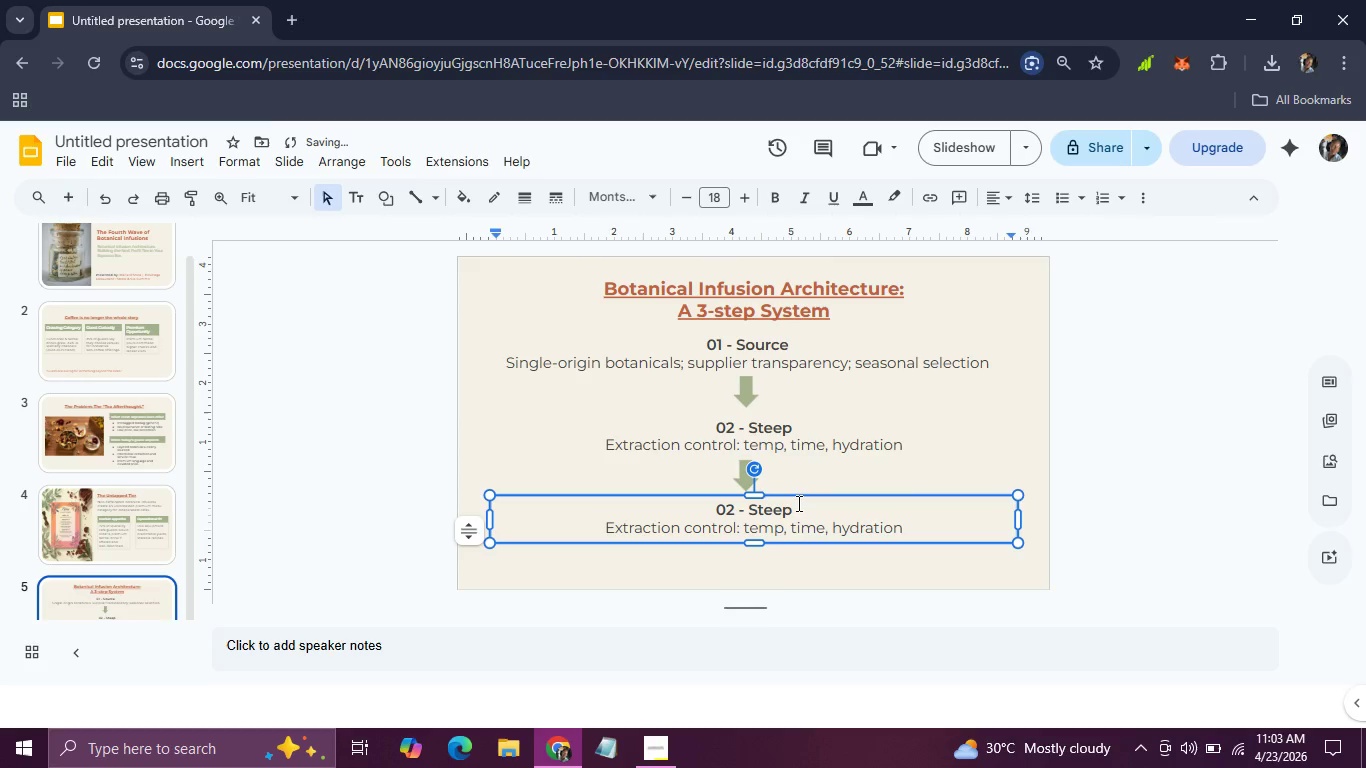 
key(Backspace)
key(Backspace)
key(Backspace)
key(Backspace)
key(Backspace)
key(Backspace)
key(Backspace)
key(Backspace)
key(Backspace)
type(3 - Style)
 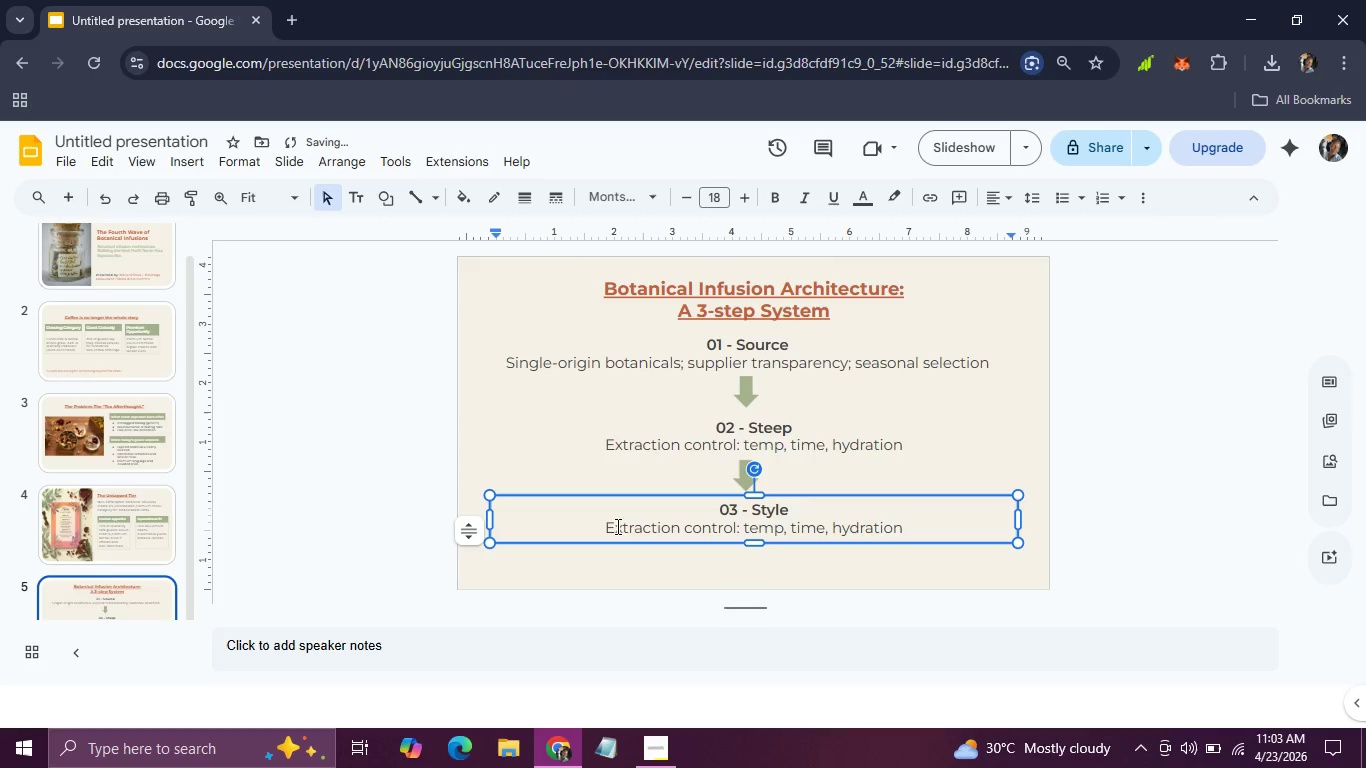 
left_click_drag(start_coordinate=[606, 526], to_coordinate=[937, 537])
 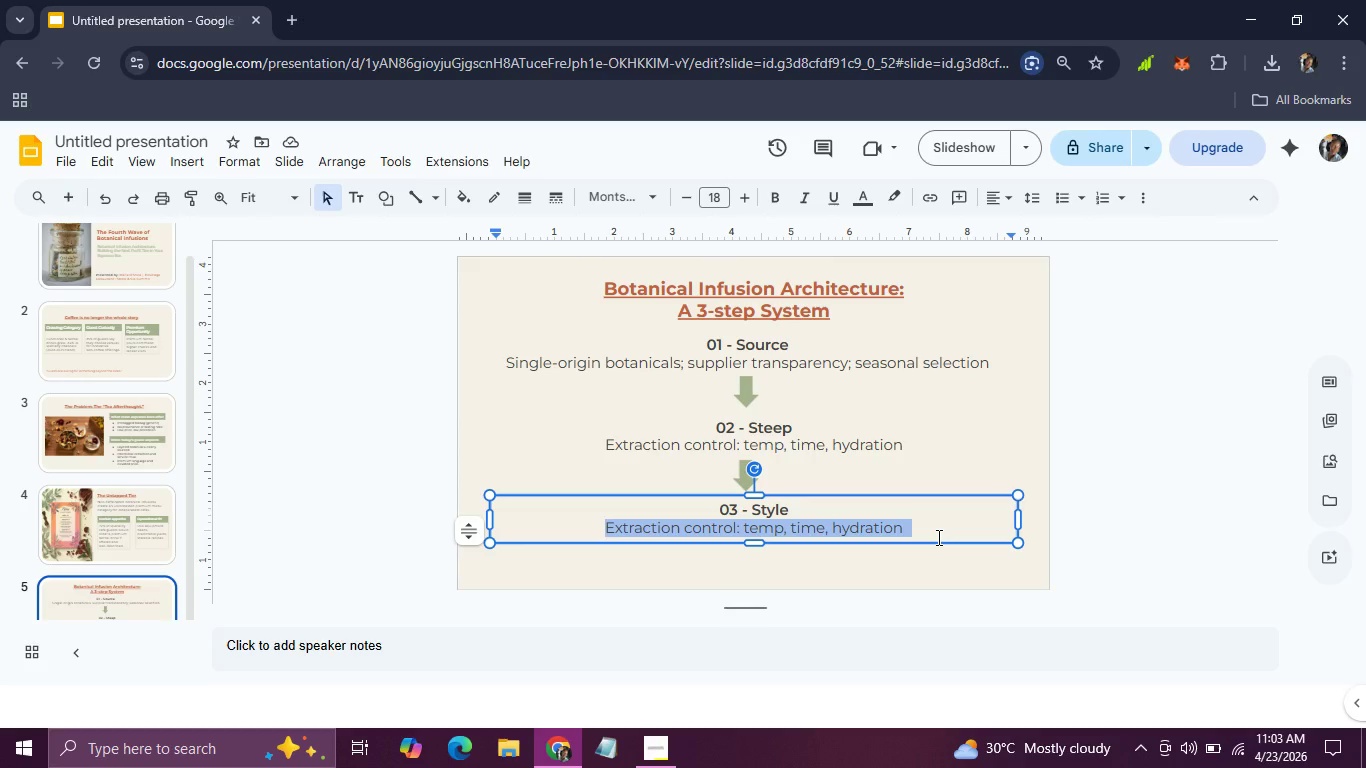 
type(Presentation, garnish, naming & pricearchitecture)
 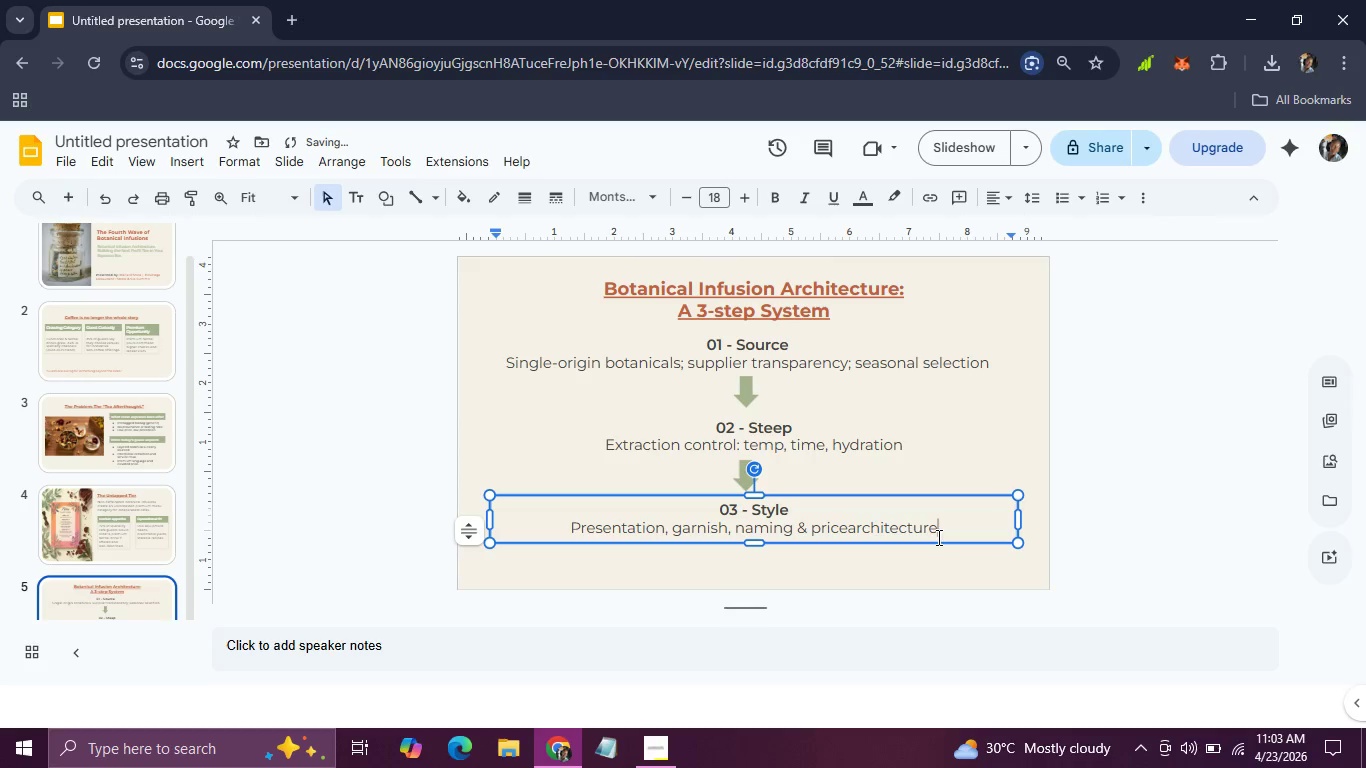 
left_click([850, 527])
 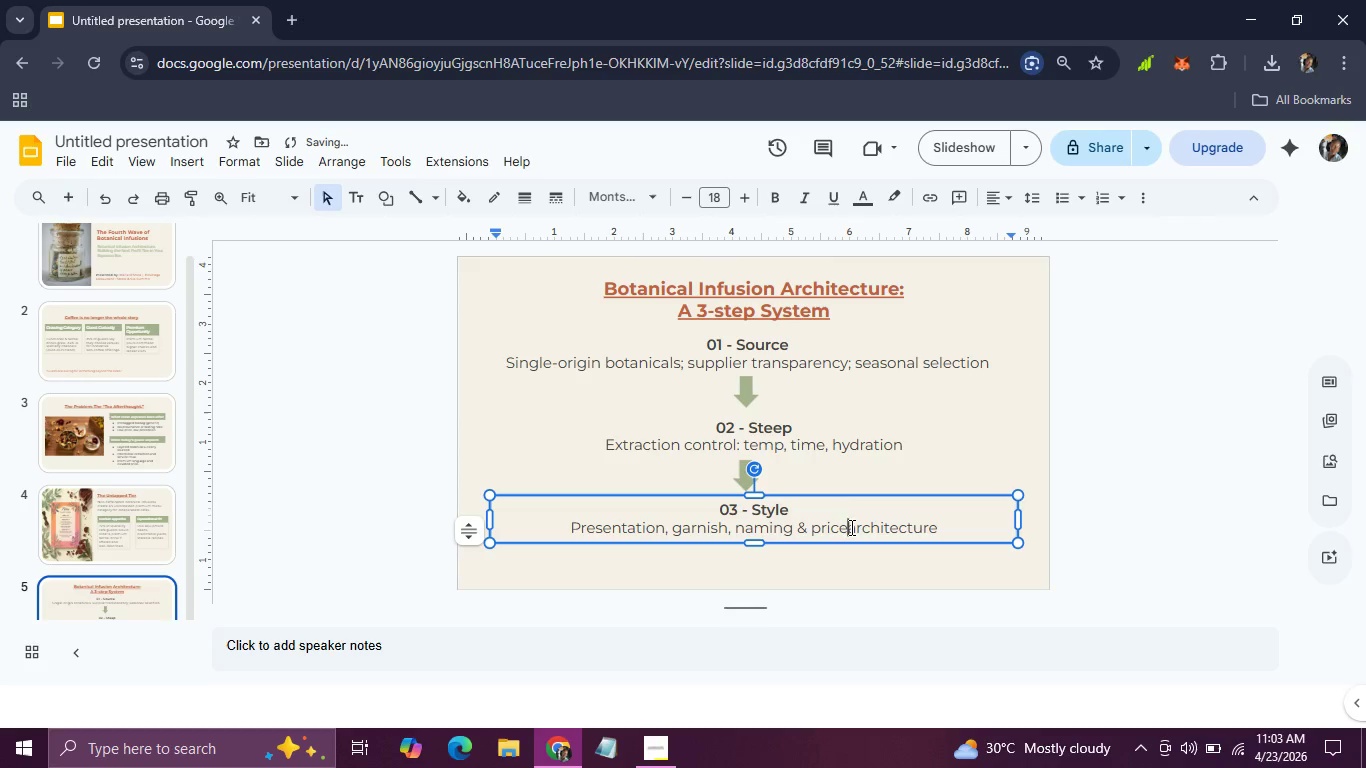 
key(Space)
 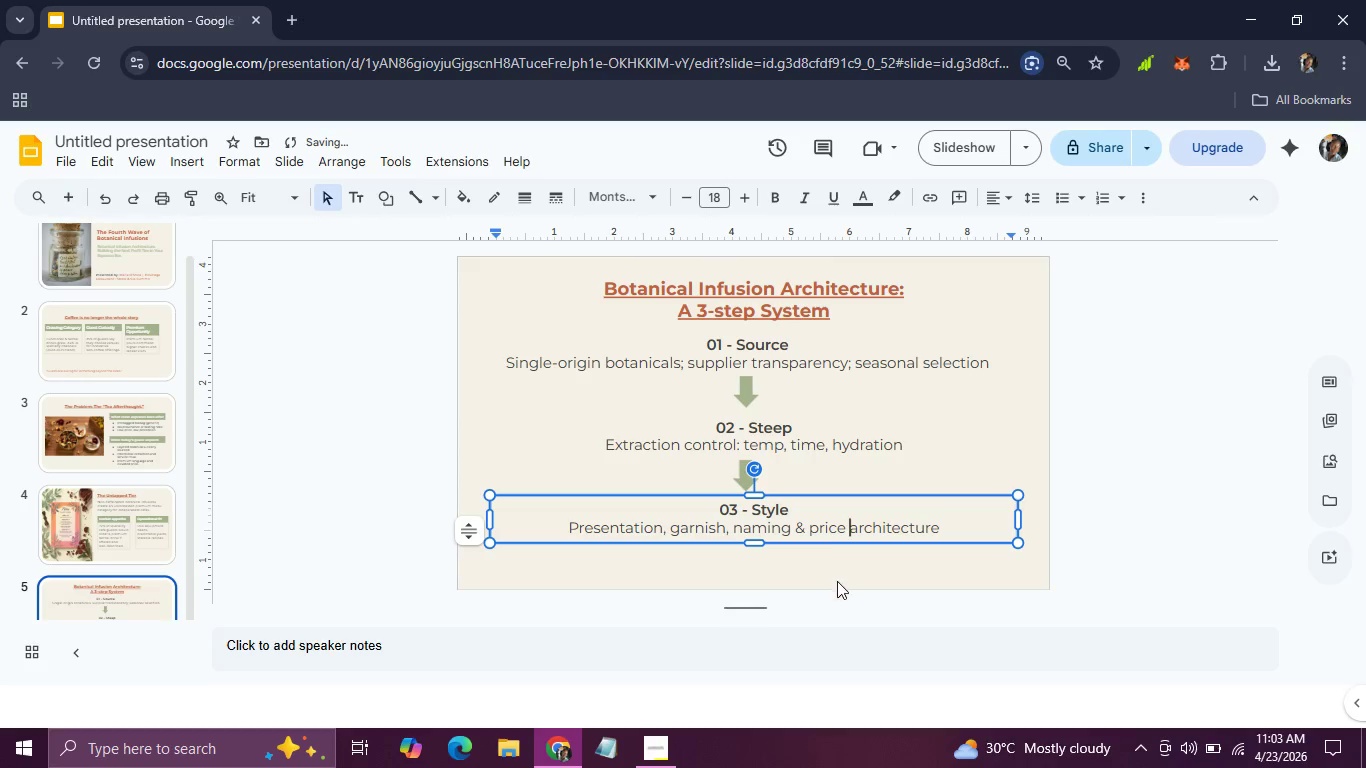 
left_click([837, 590])
 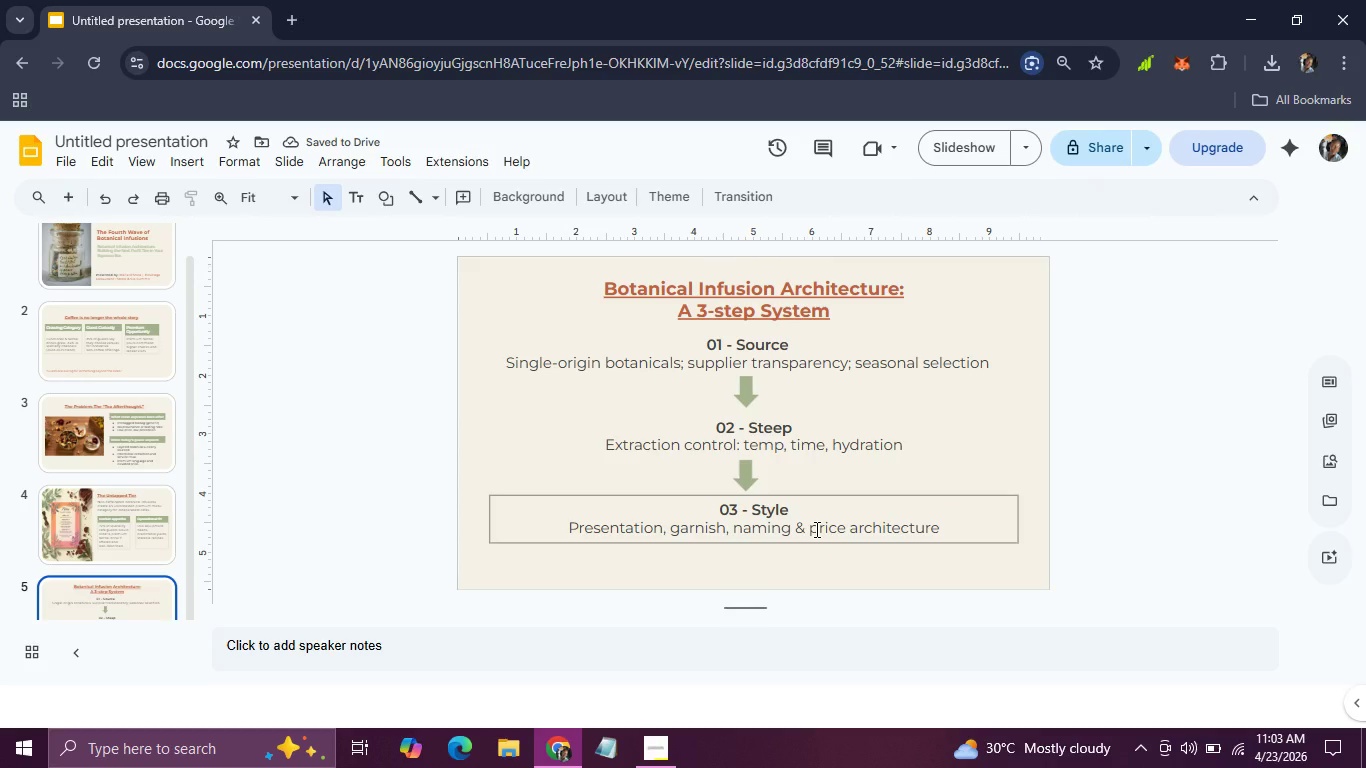 
left_click([815, 538])
 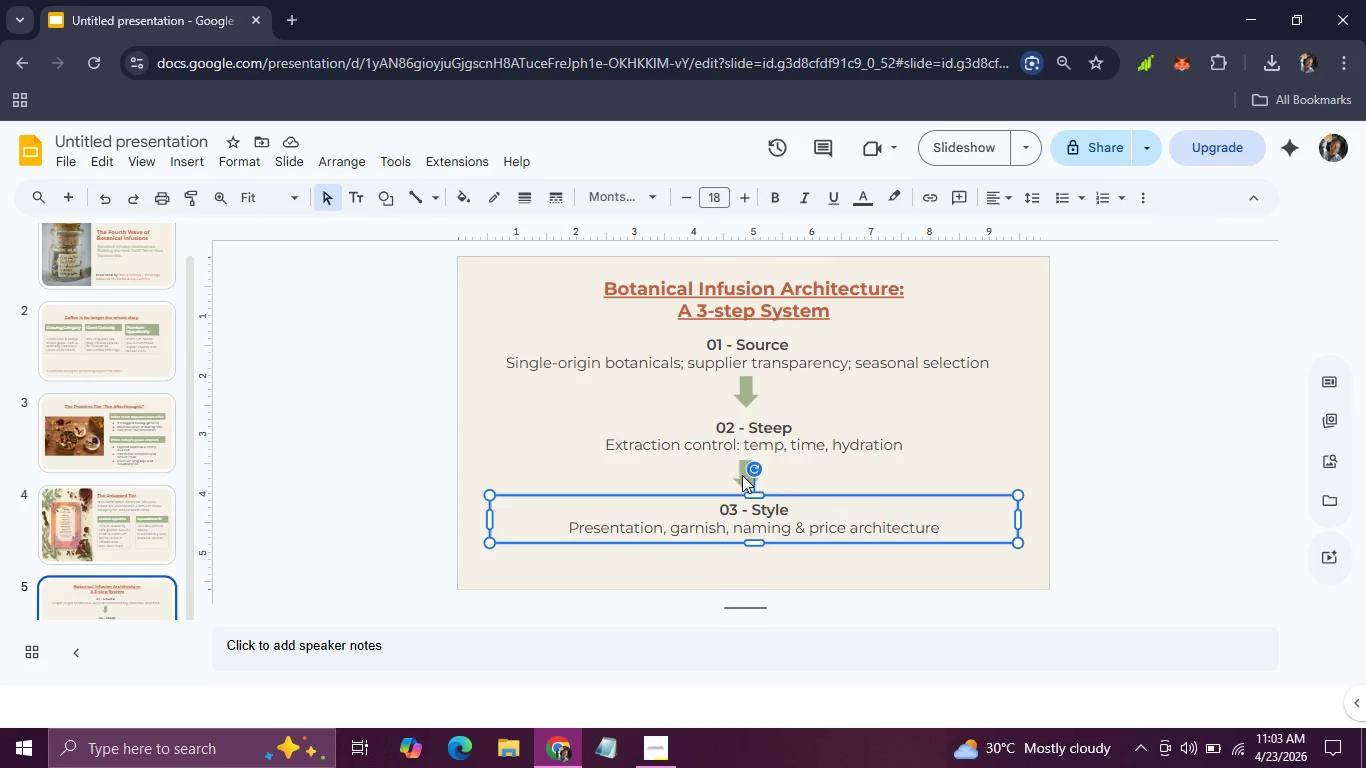 
hold_key(key=ShiftLeft, duration=0.75)
left_click([742, 476])
 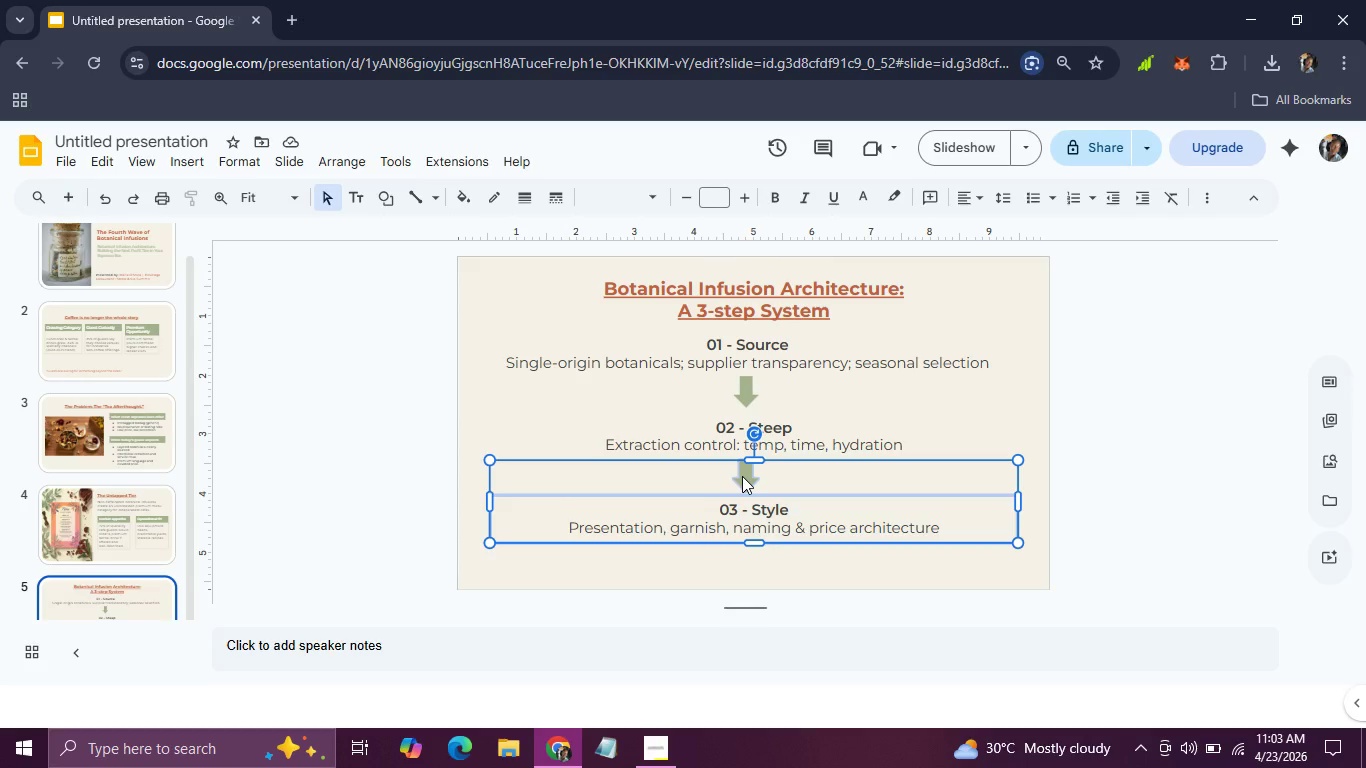 
hold_key(key=ArrowDown, duration=0.89)
 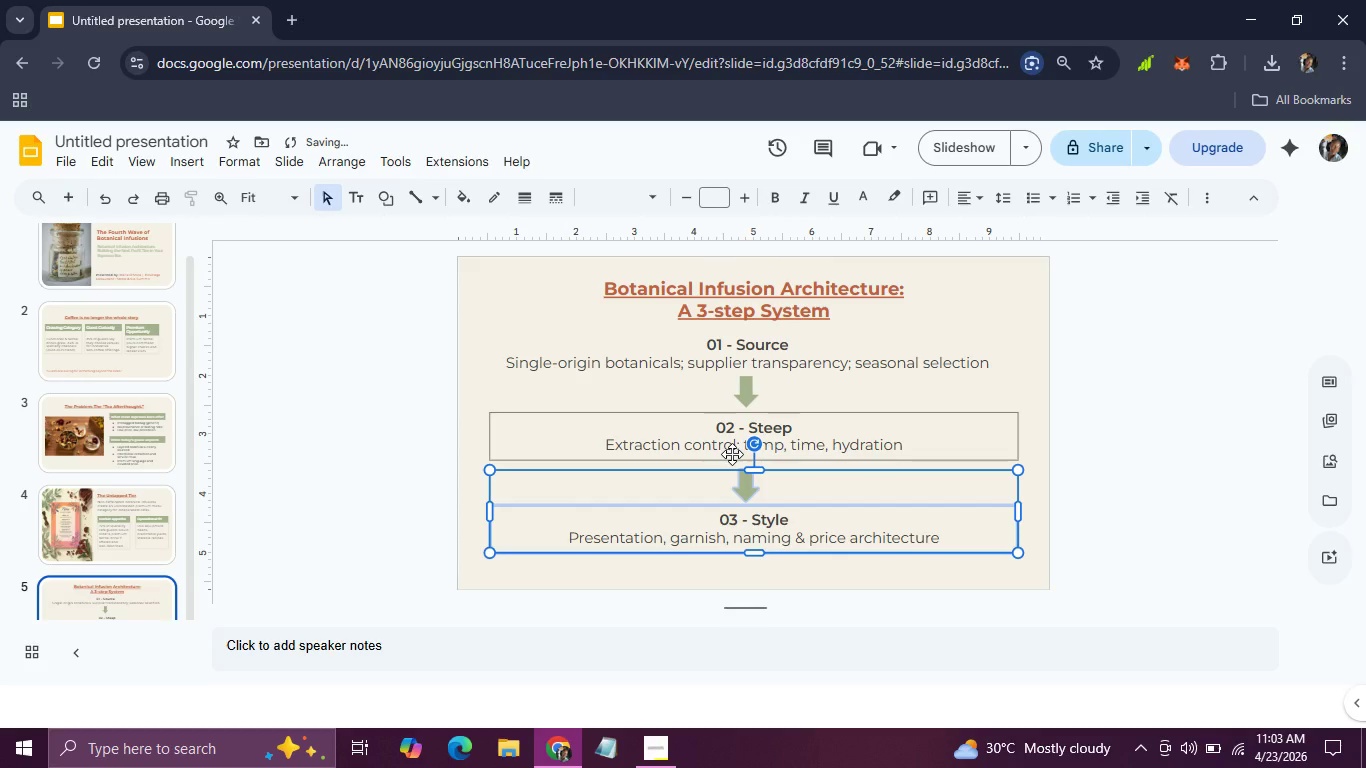 
left_click([732, 454])
 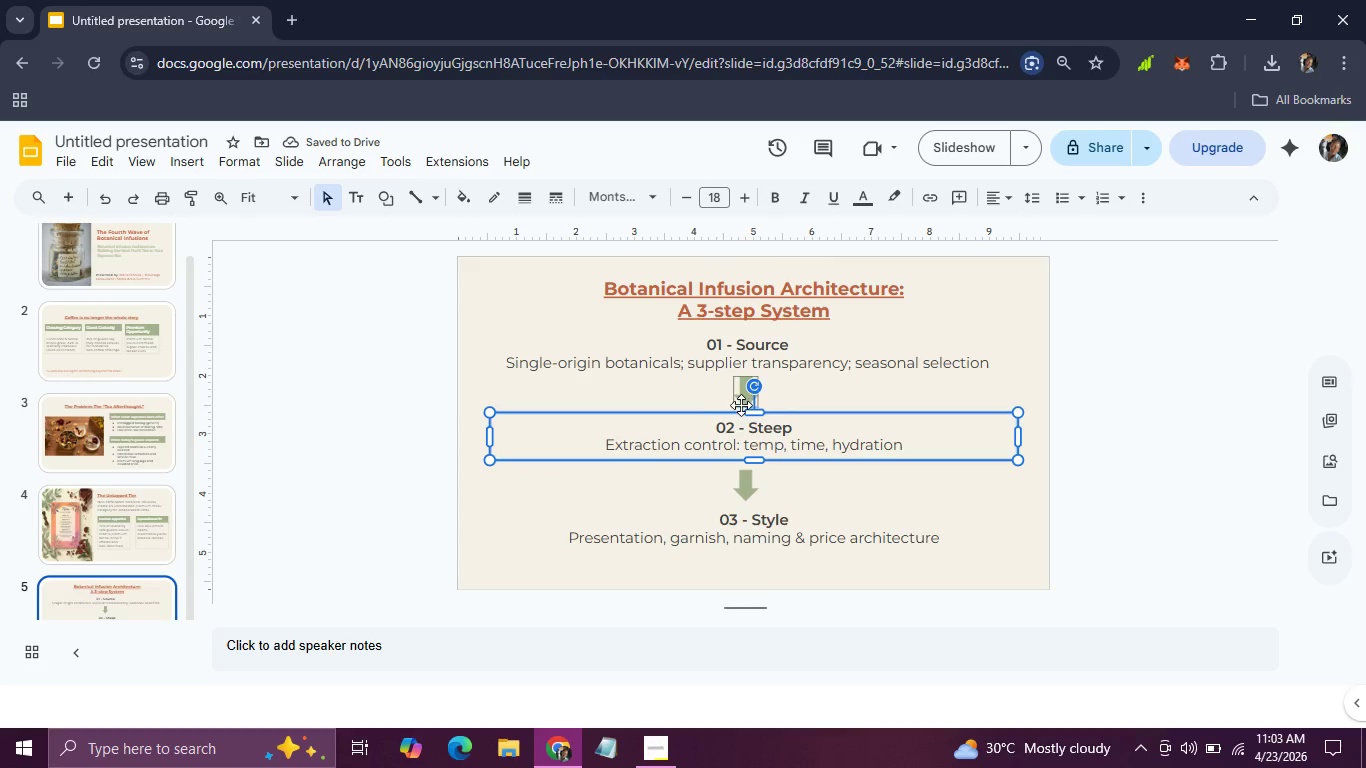 
hold_key(key=CapsLock, duration=2.34)
 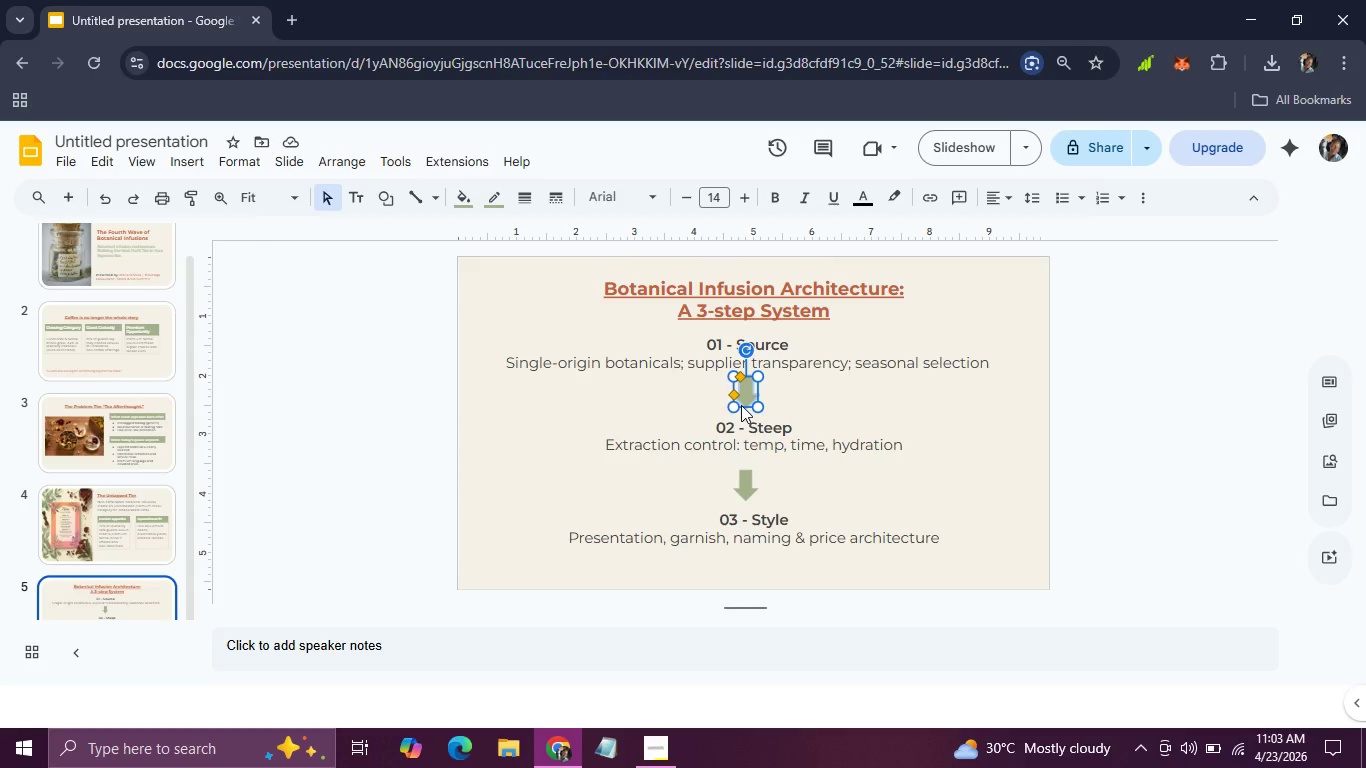 
left_click([741, 405])
 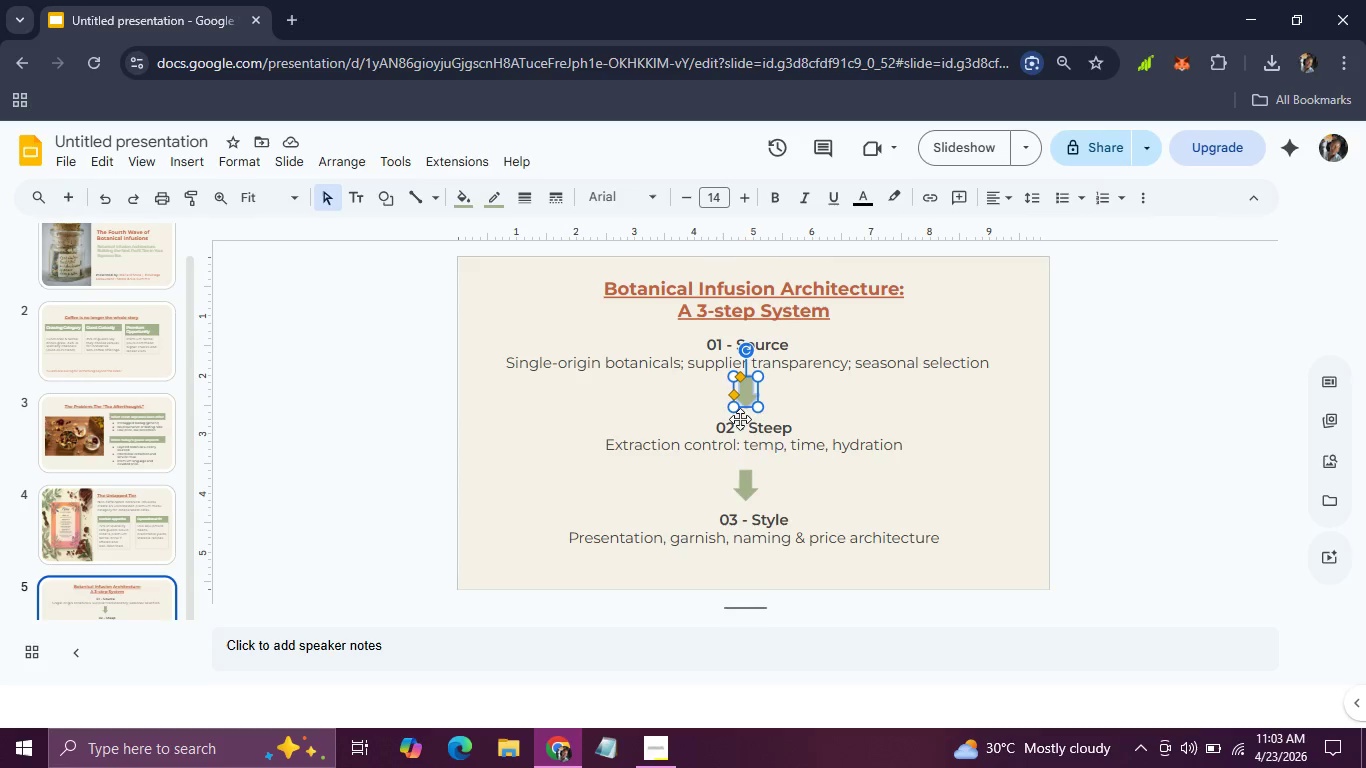 
hold_key(key=CapsLock, duration=1.56)
 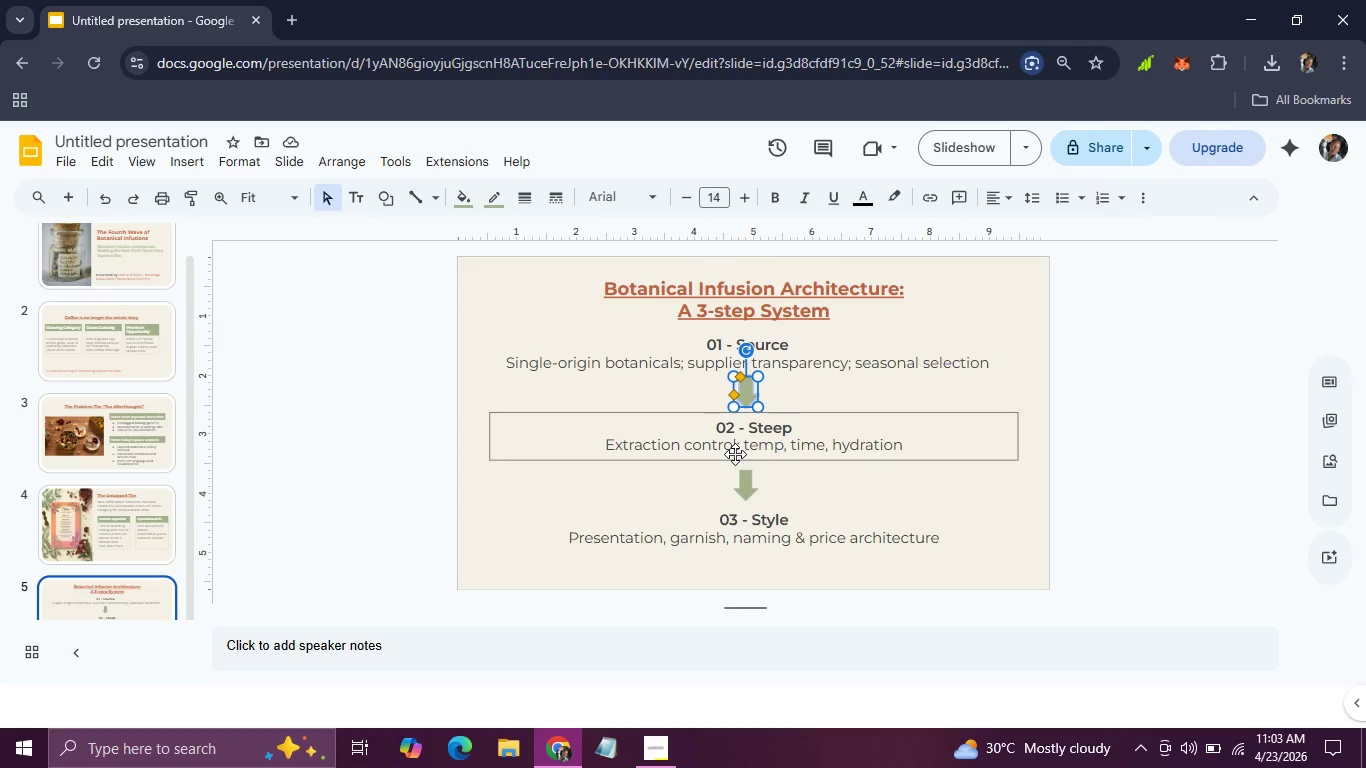 
hold_key(key=ShiftLeft, duration=1.52)
hold_key(key=ShiftLeft, duration=0.67)
left_click([735, 453])
 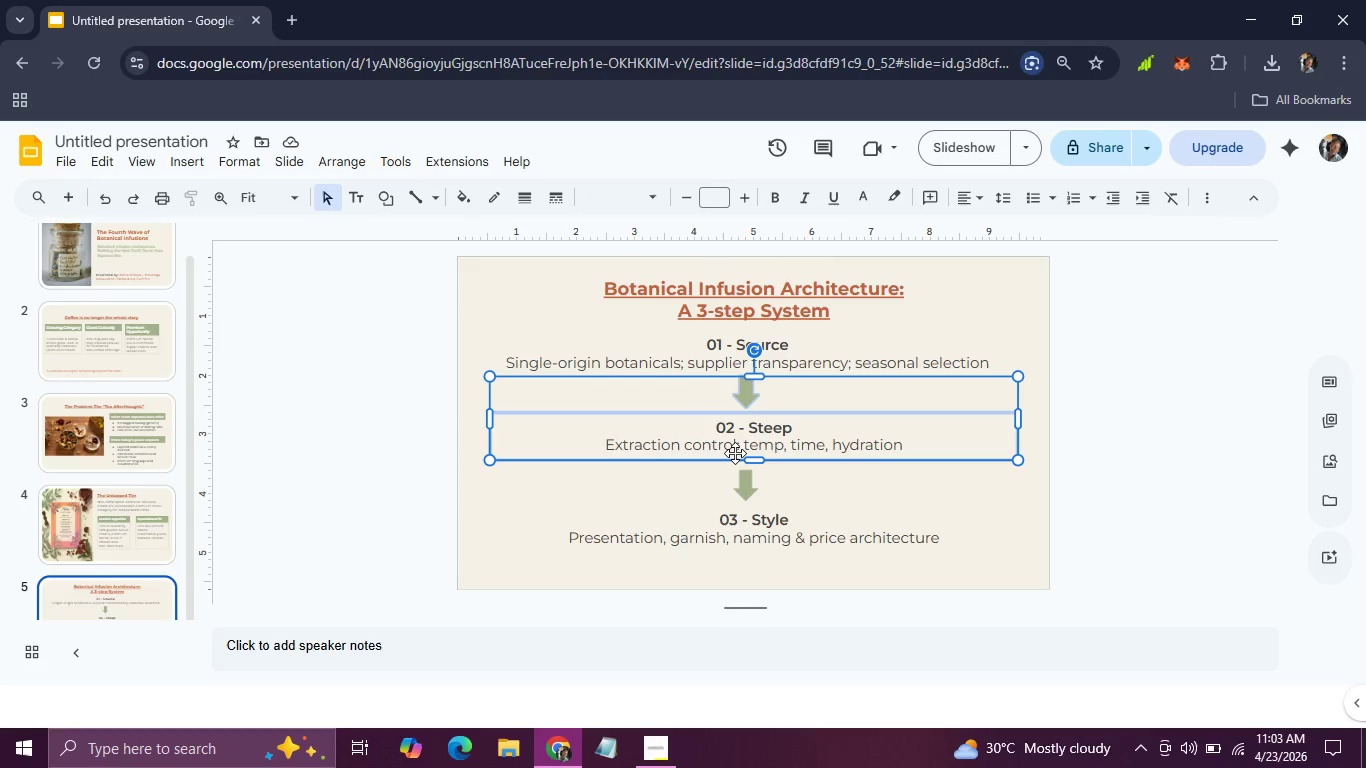 
hold_key(key=ArrowDown, duration=0.66)
 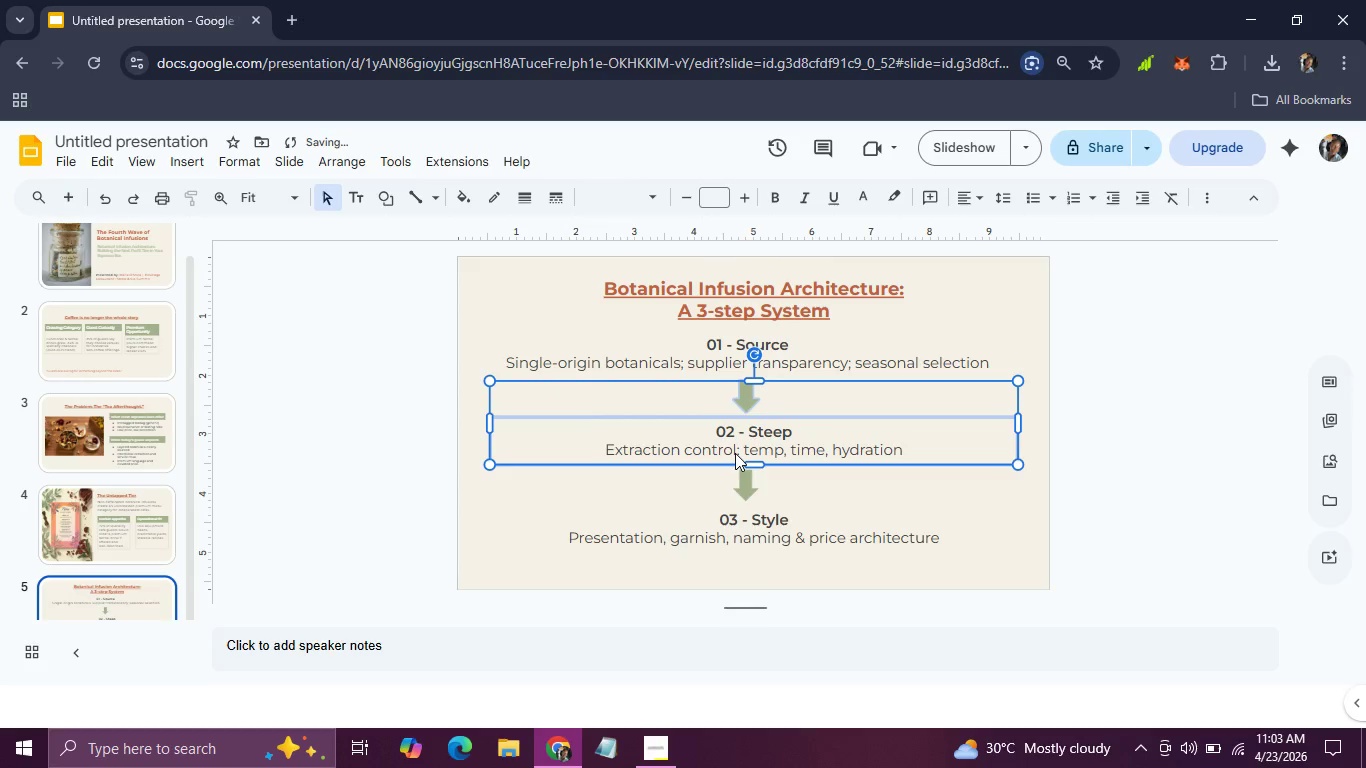 
key(ArrowDown)
 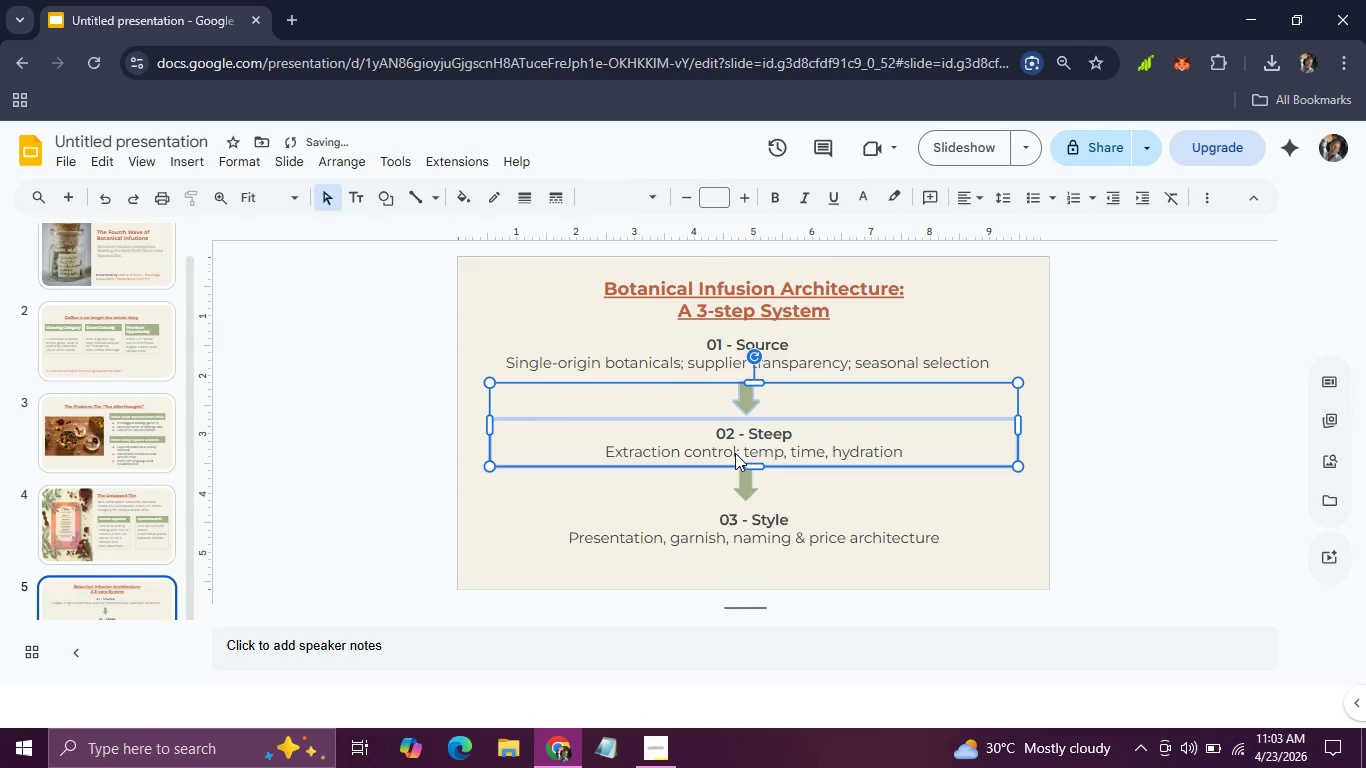 
key(ArrowDown)
 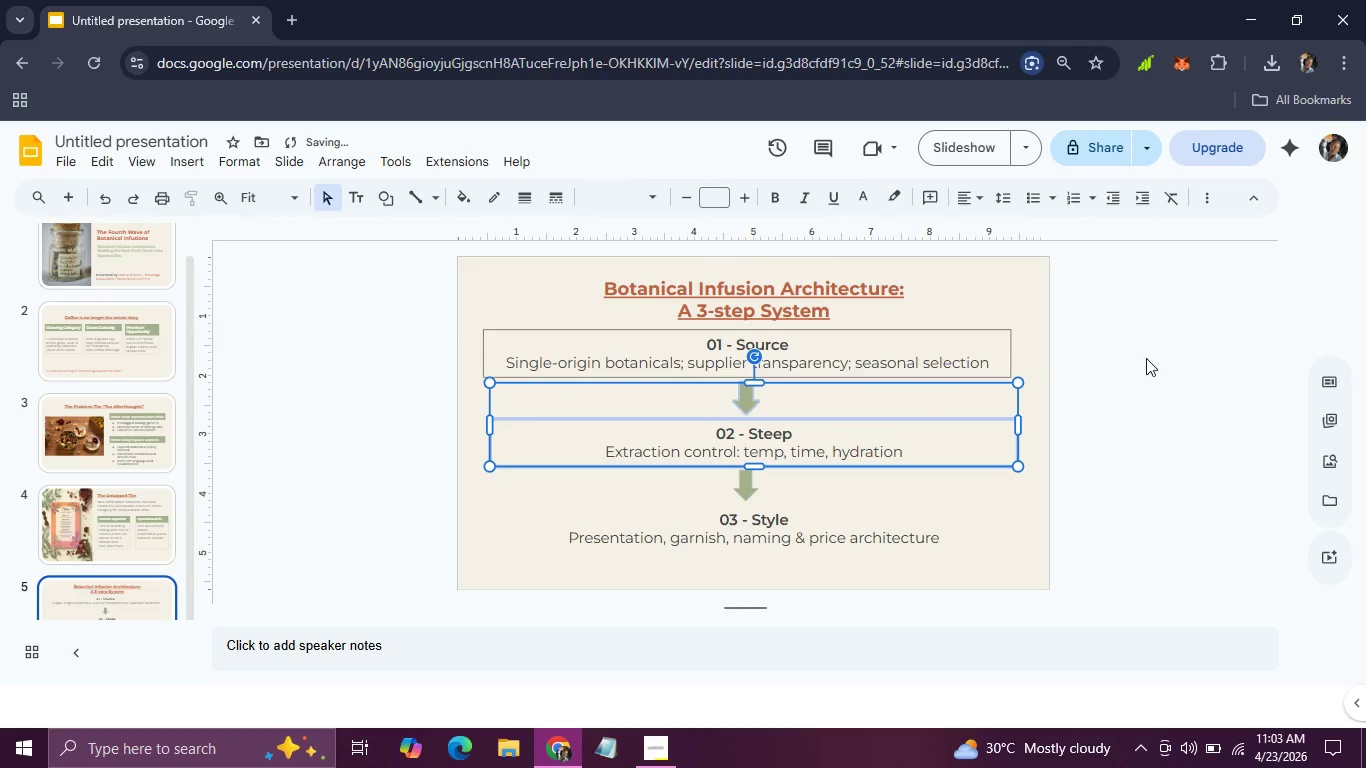 
left_click([1152, 358])
 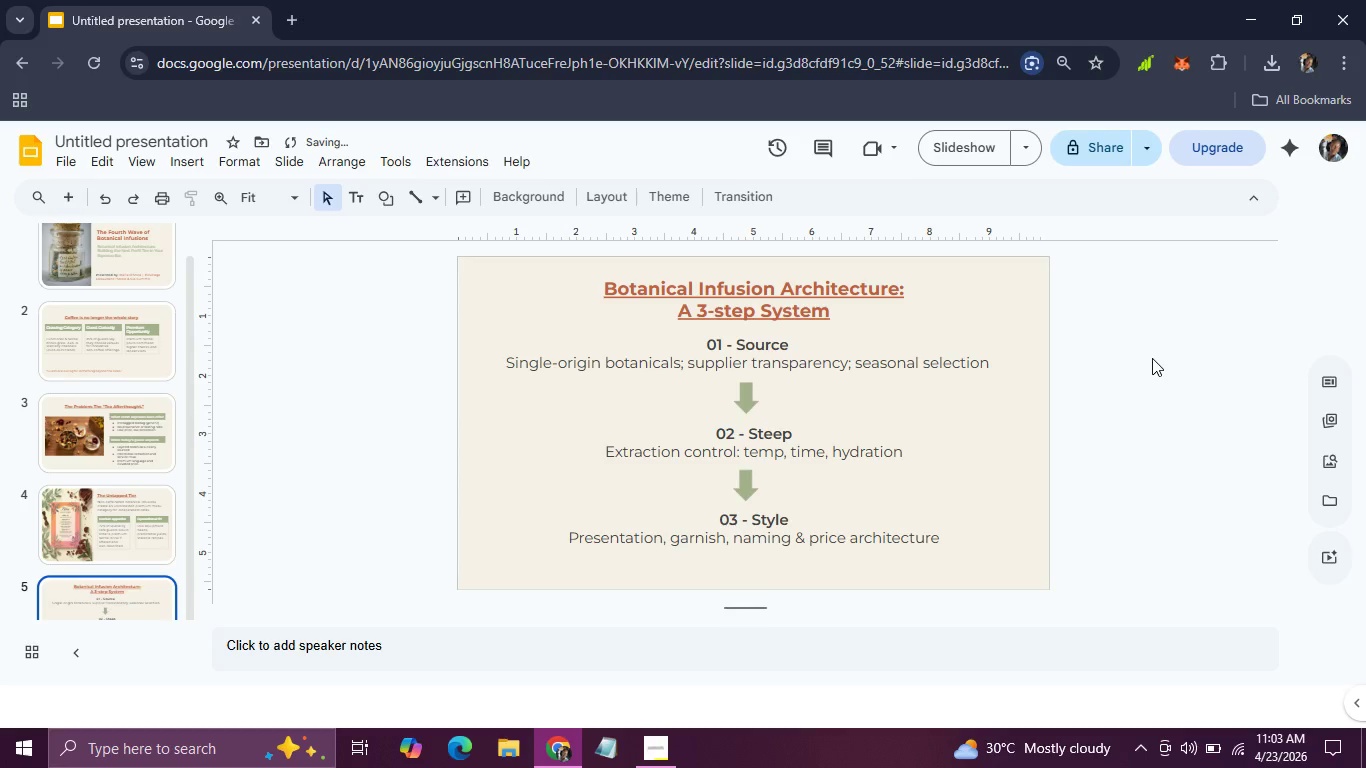 
scroll: coordinate [1152, 358], scroll_direction: down, amount: 1.0
 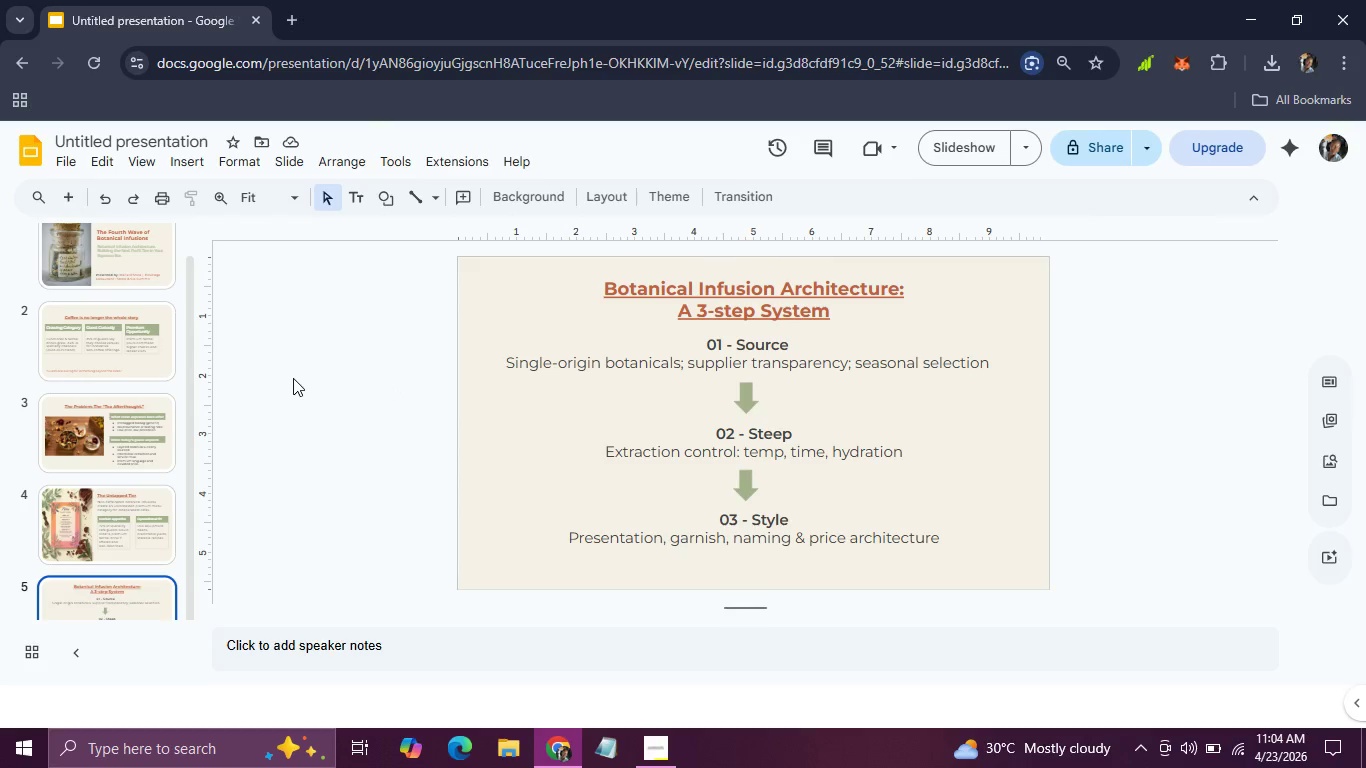 
scroll: coordinate [109, 450], scroll_direction: up, amount: 2.0
 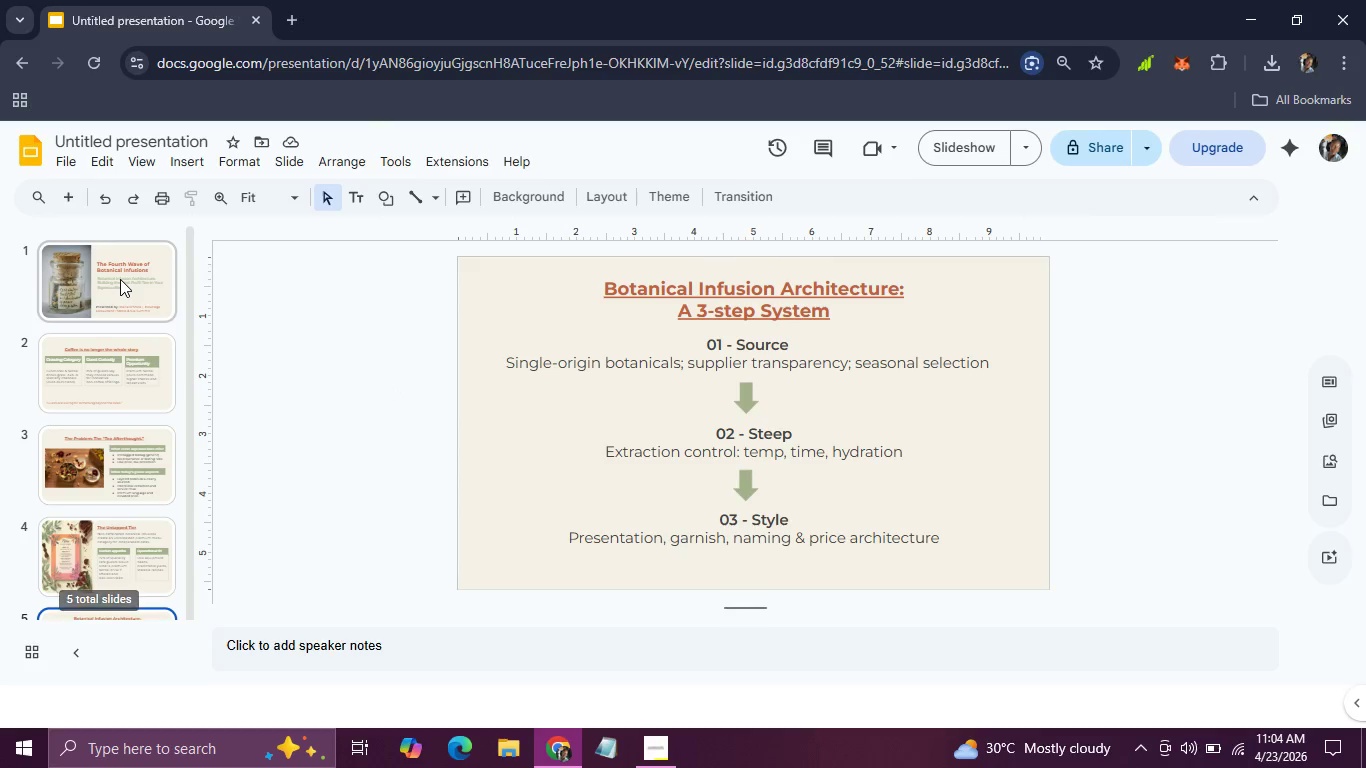 
left_click([120, 279])
 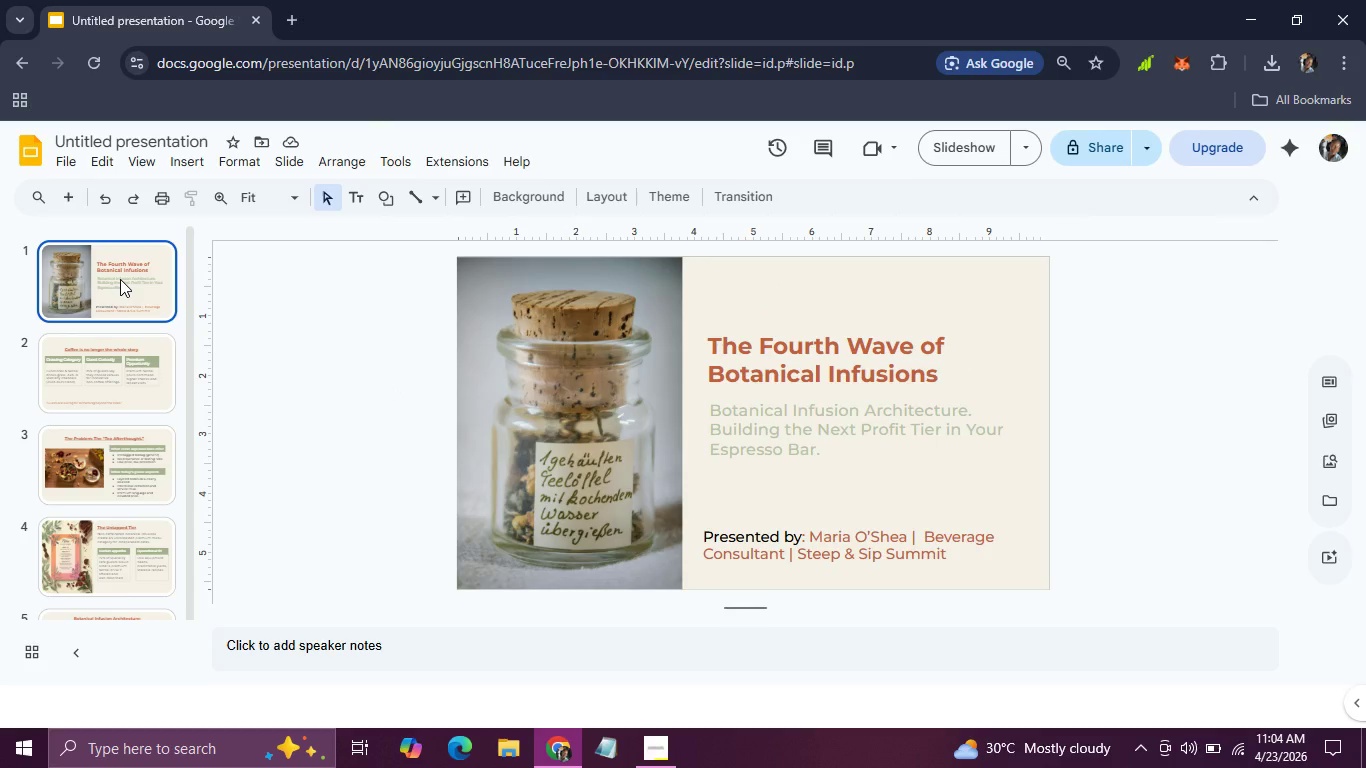 
key(ArrowRight)
 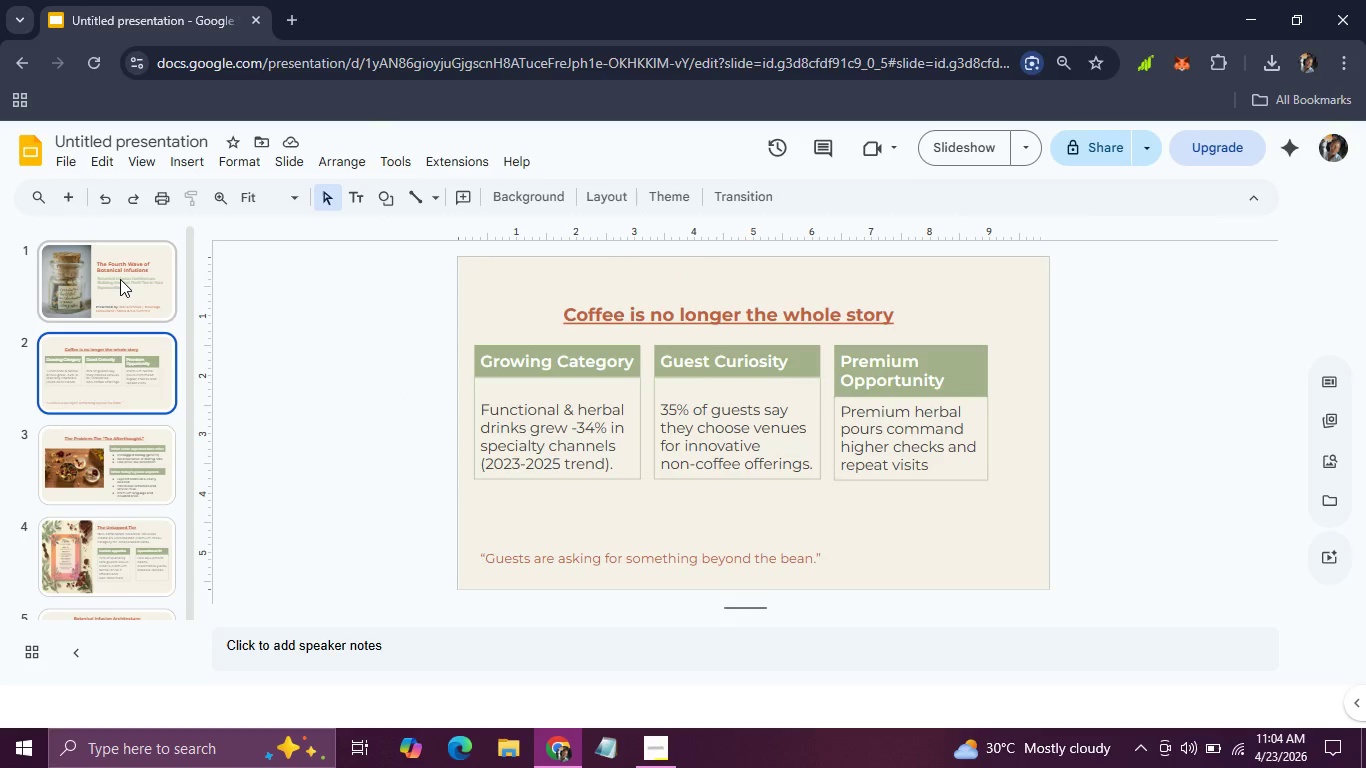 
key(ArrowRight)
 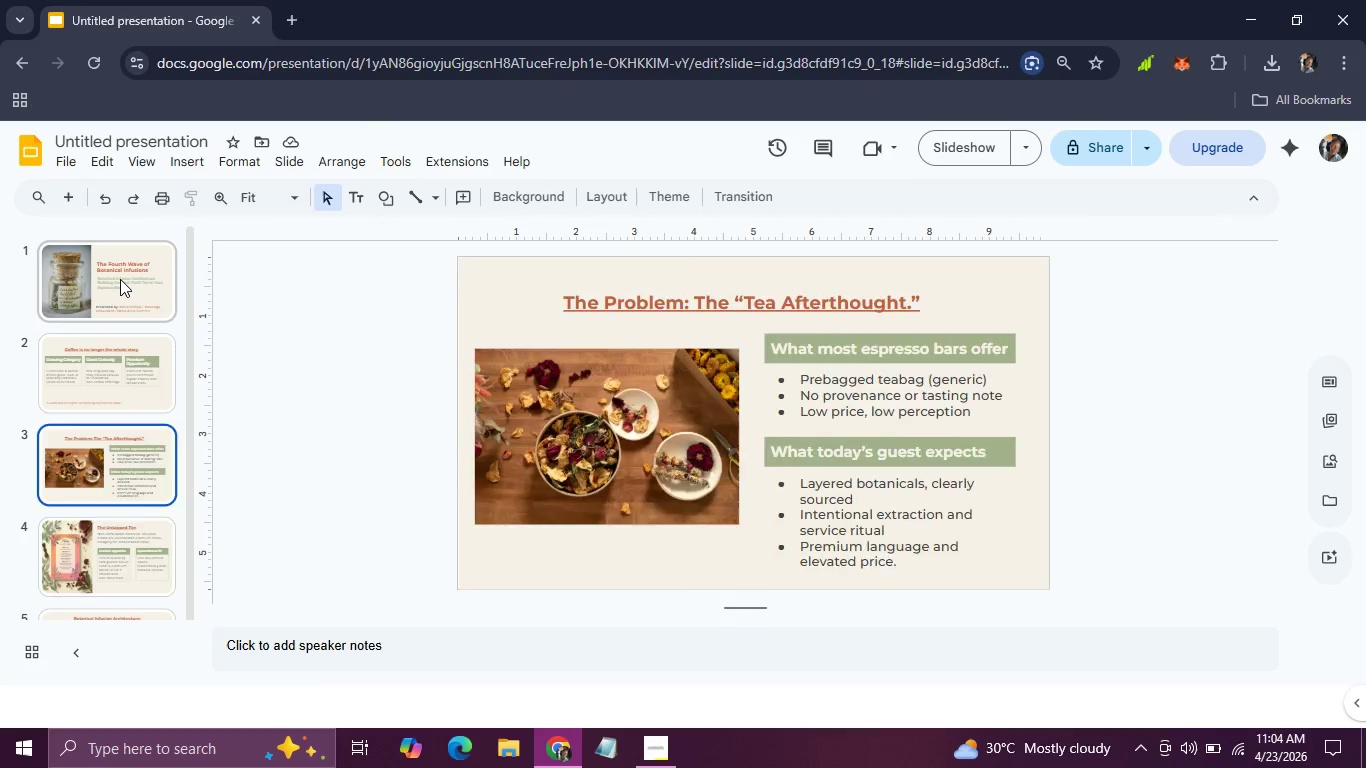 
key(ArrowRight)
 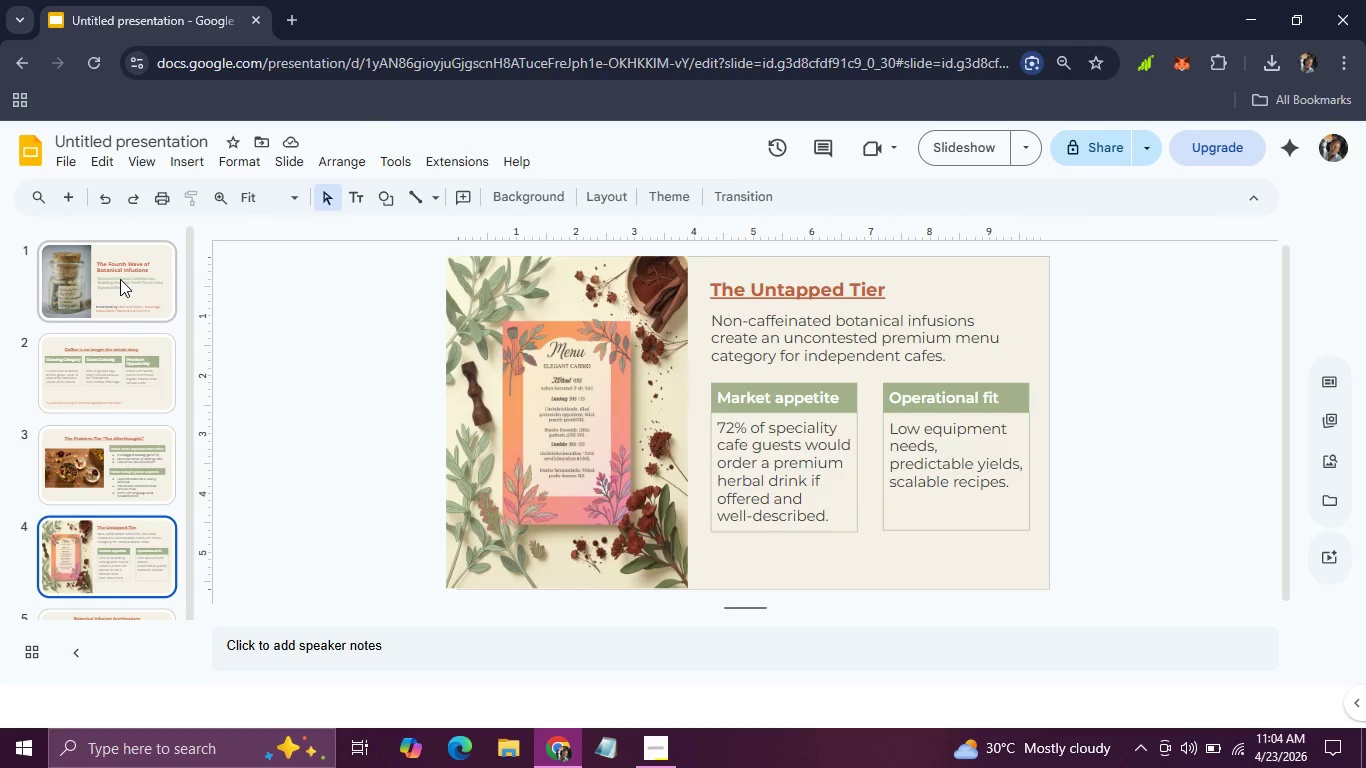 
key(ArrowRight)
 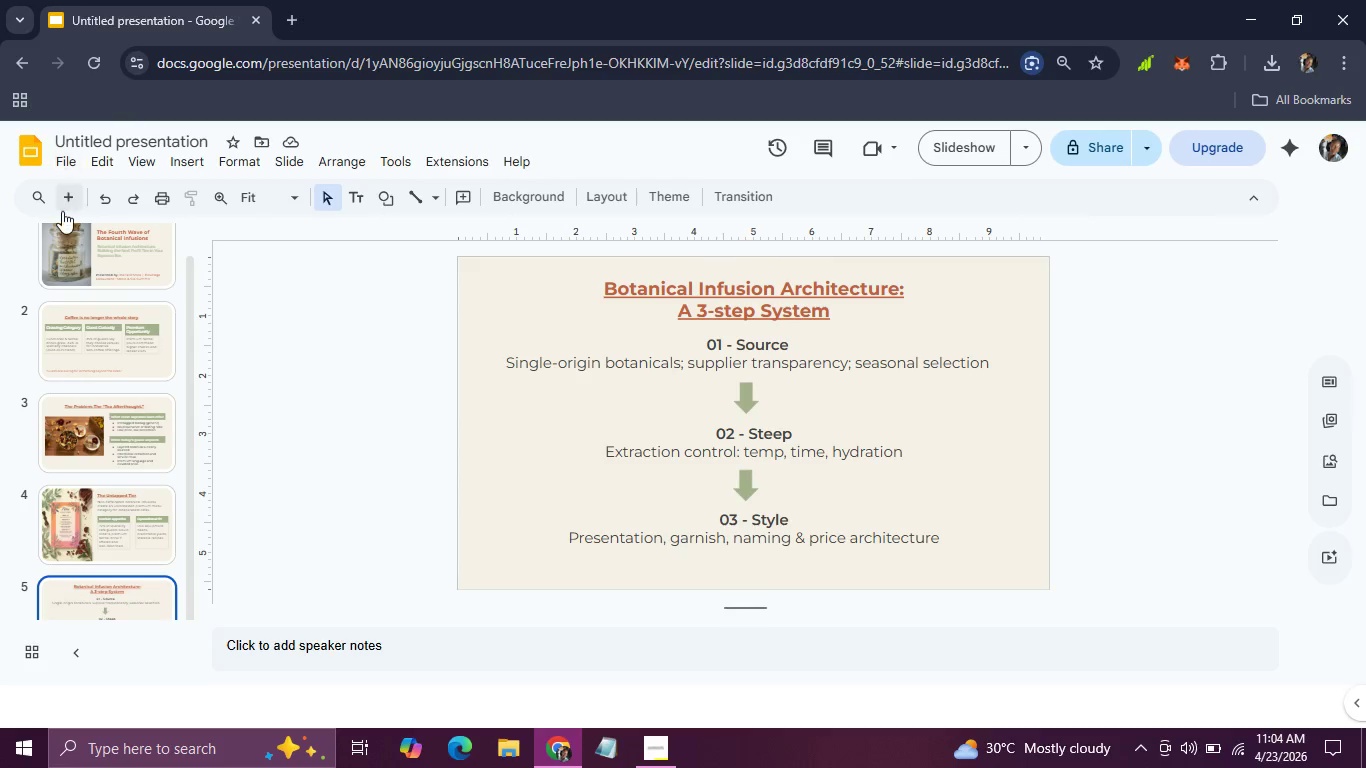 
left_click([61, 211])
 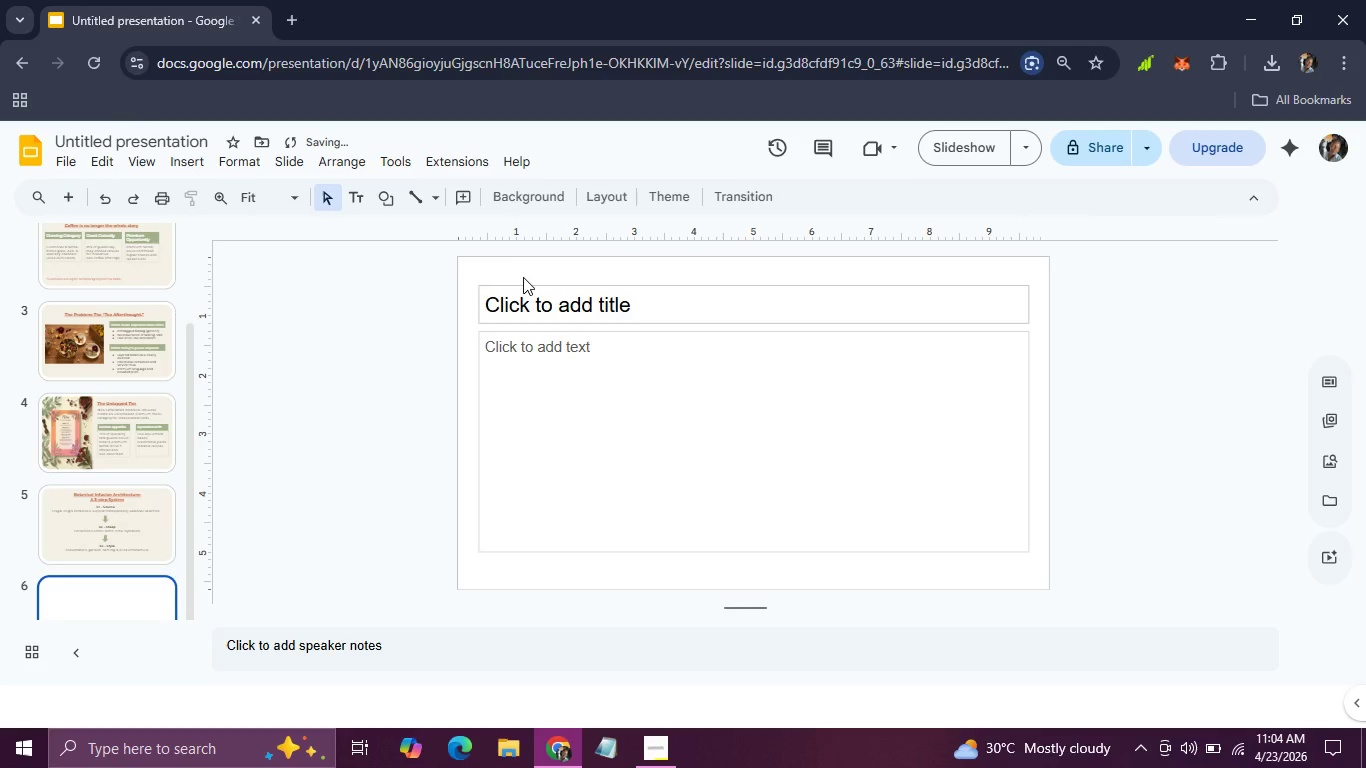 
left_click([525, 291])
 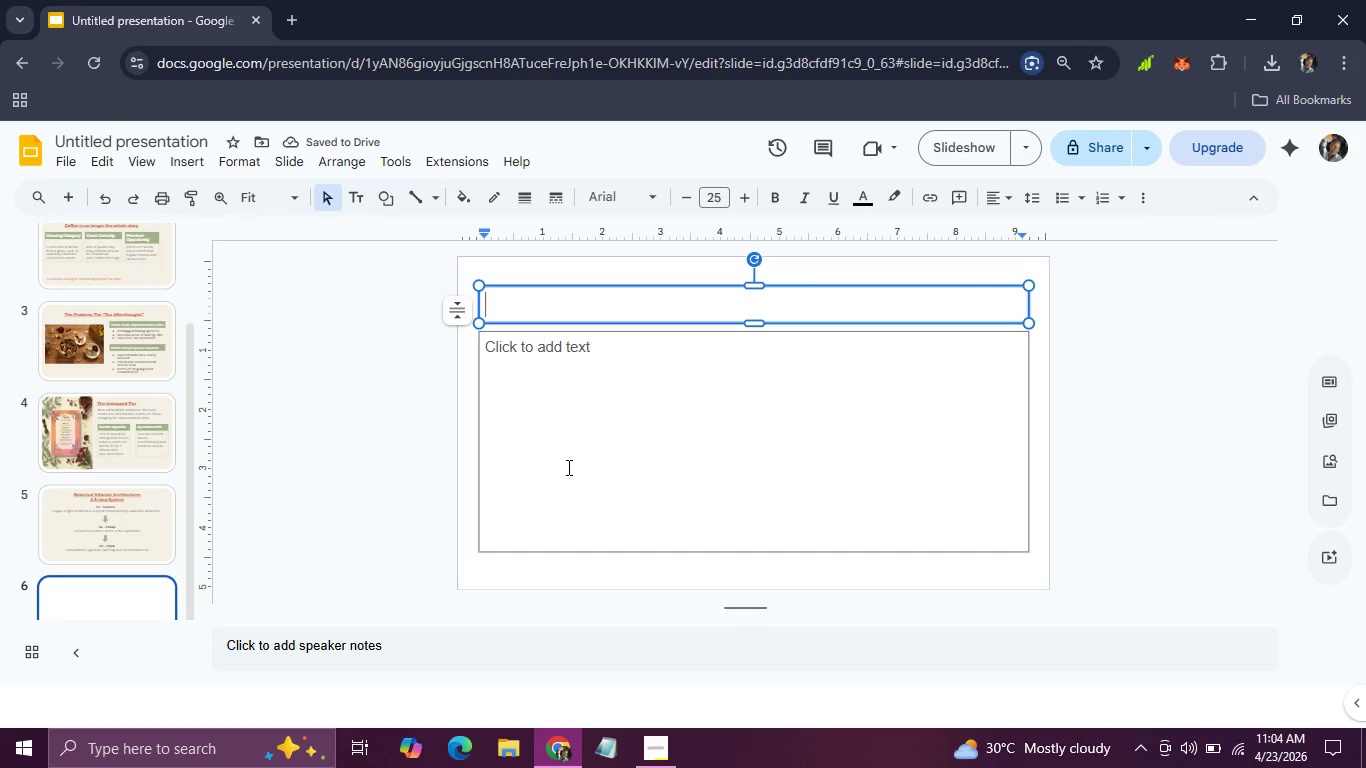 
left_click([567, 467])
 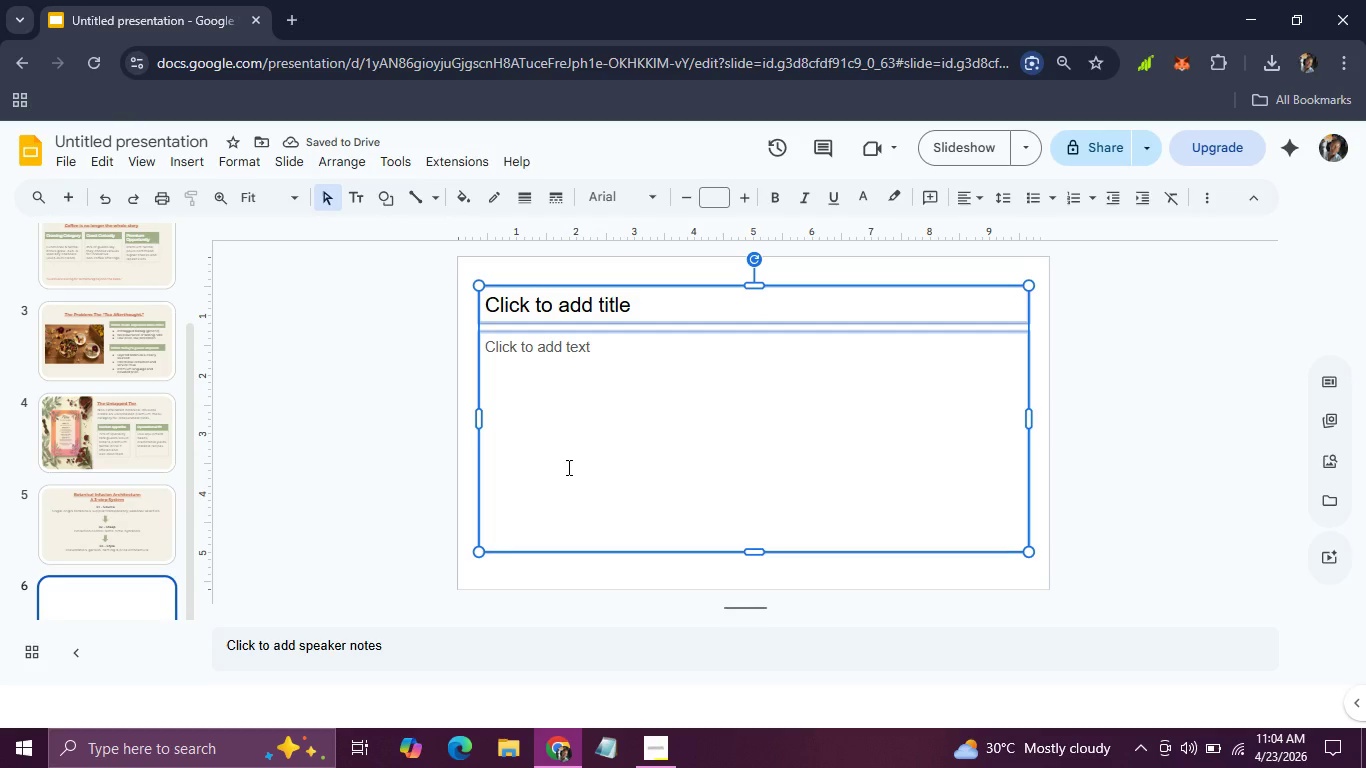 
key(Shift+Backspace)
 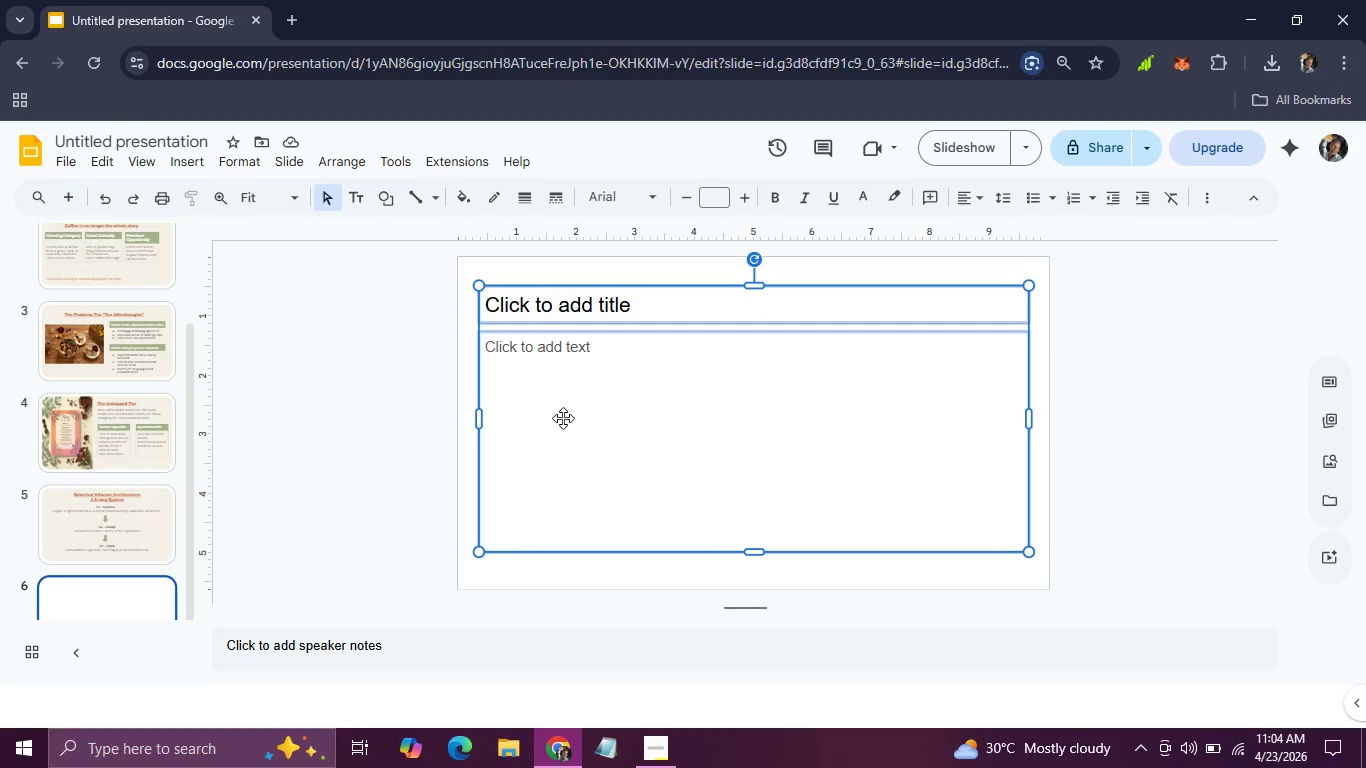 
key(Backspace)
 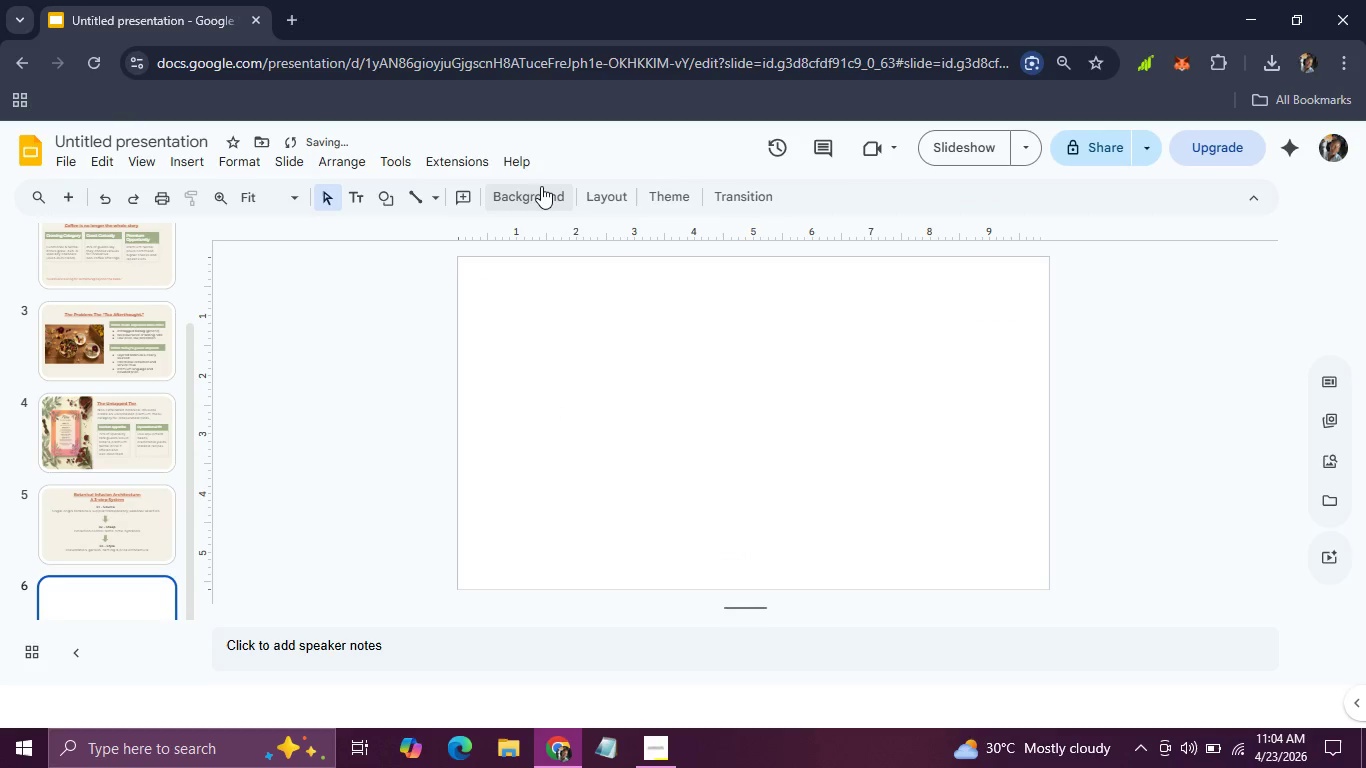 
left_click([541, 186])
 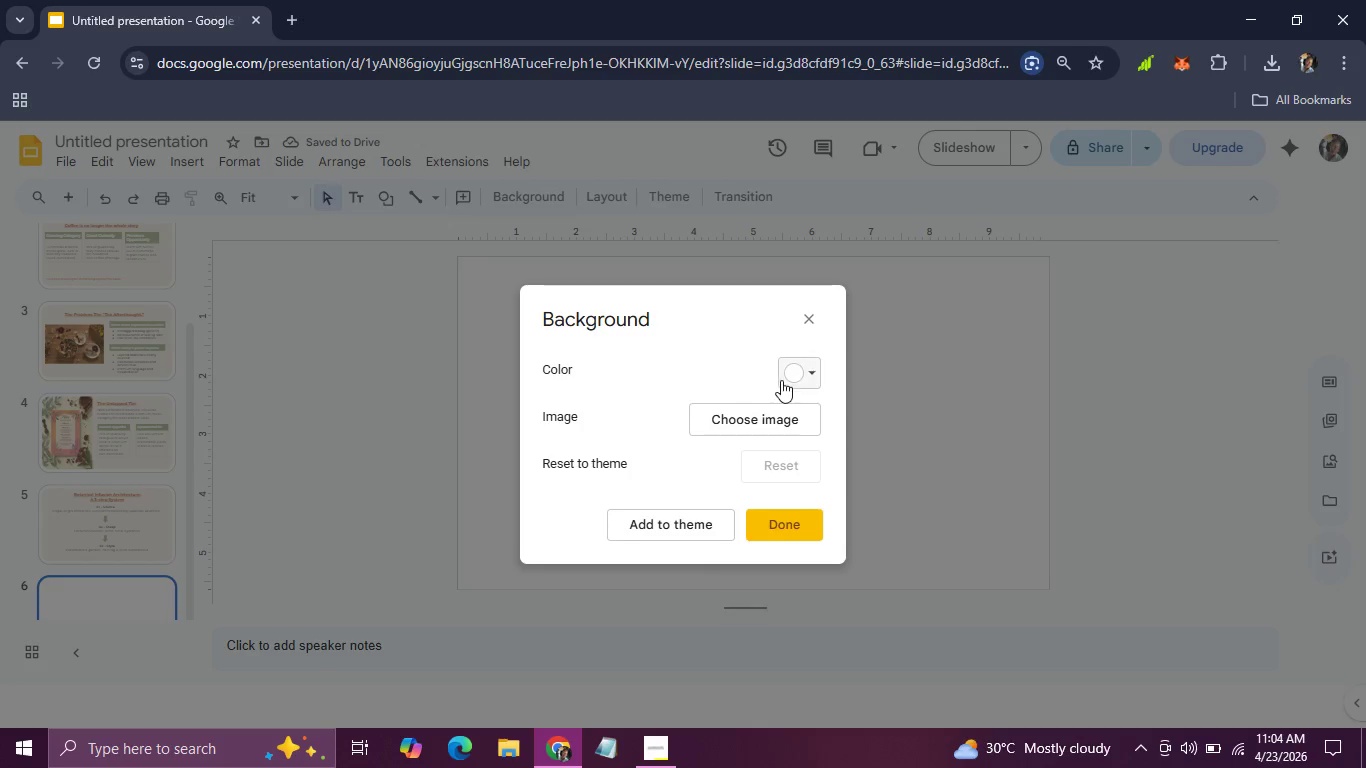 
left_click([785, 378])
 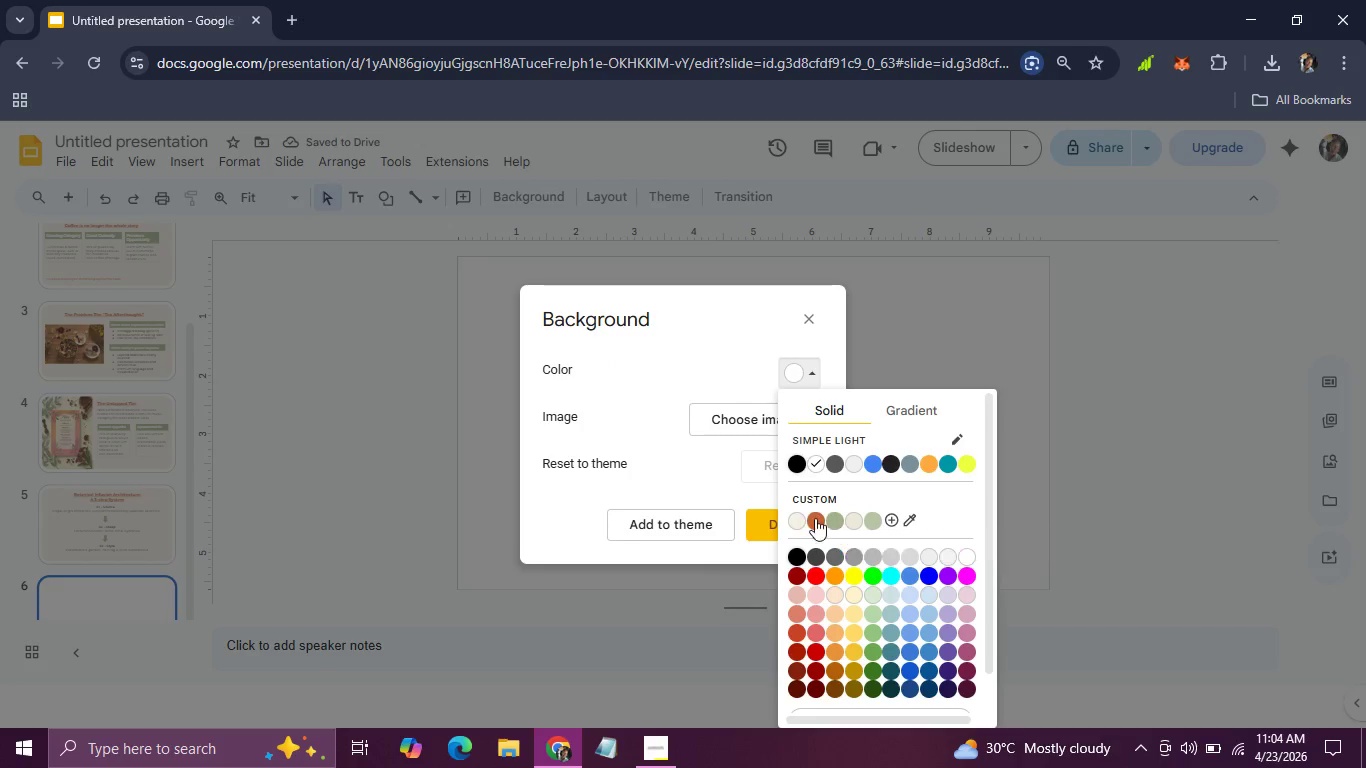 
left_click([803, 518])
 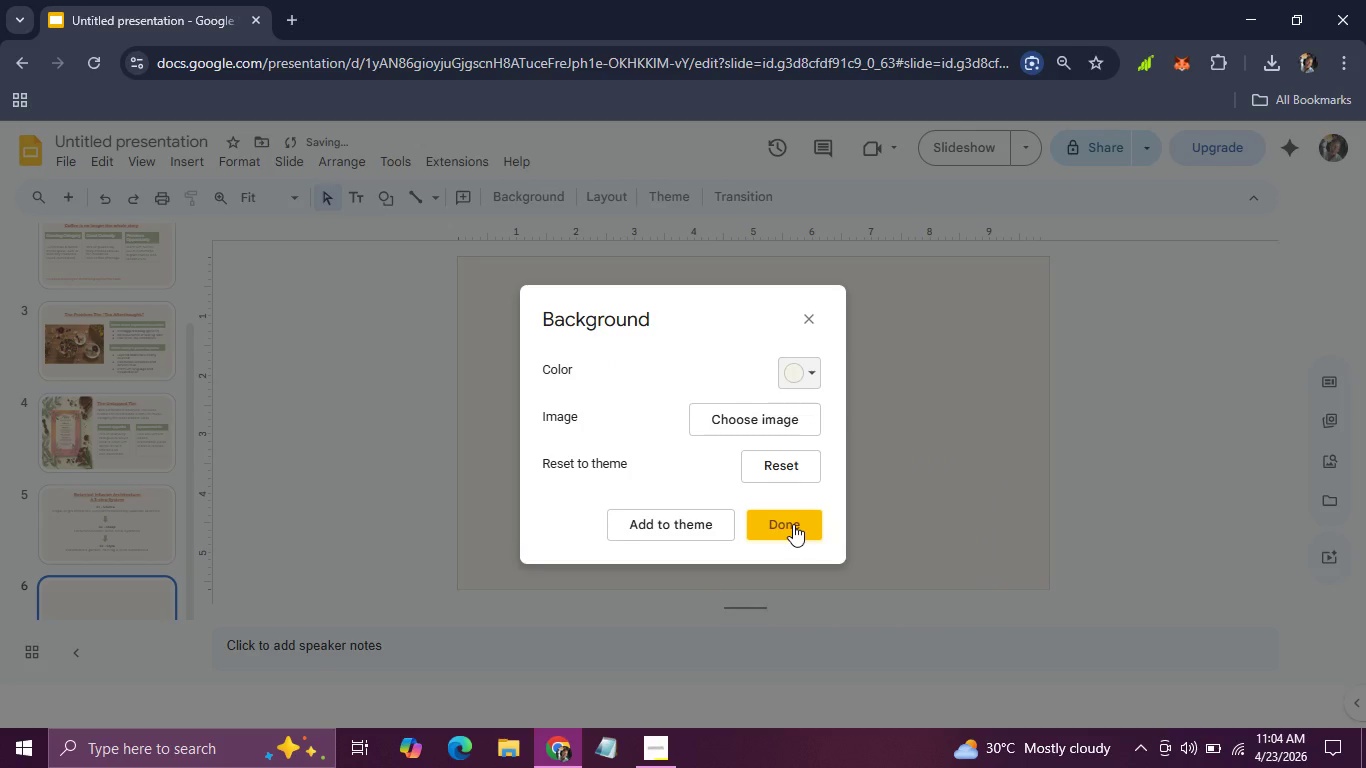 
left_click([793, 524])
 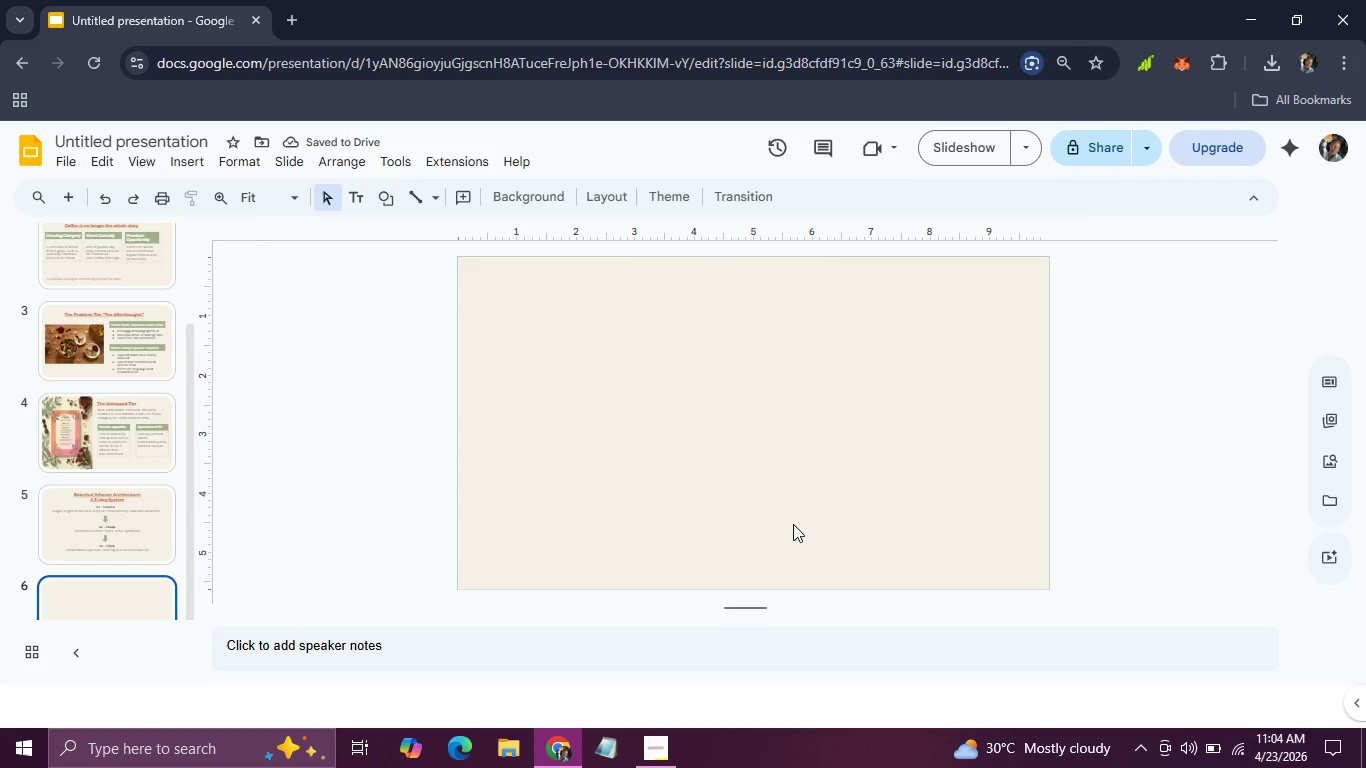 
wait(8.62)
 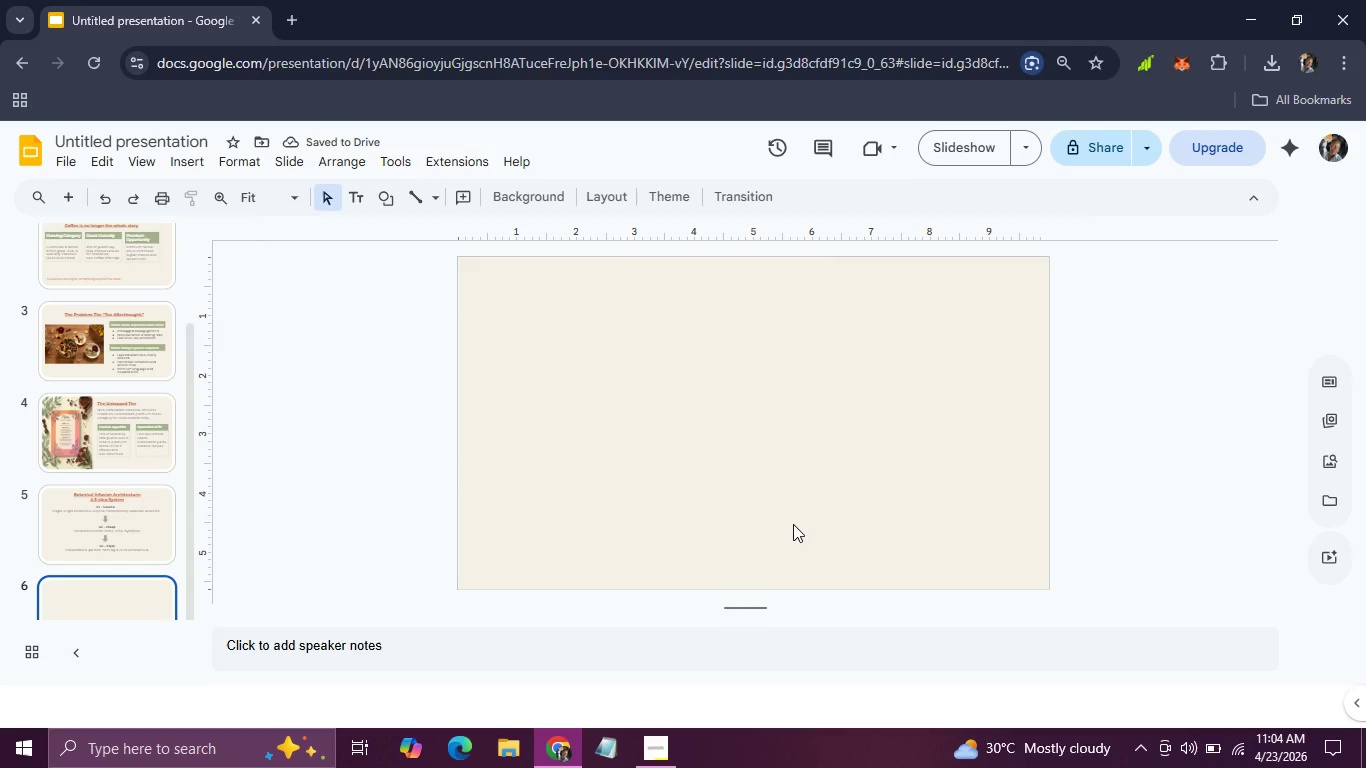 
left_click([156, 502])
 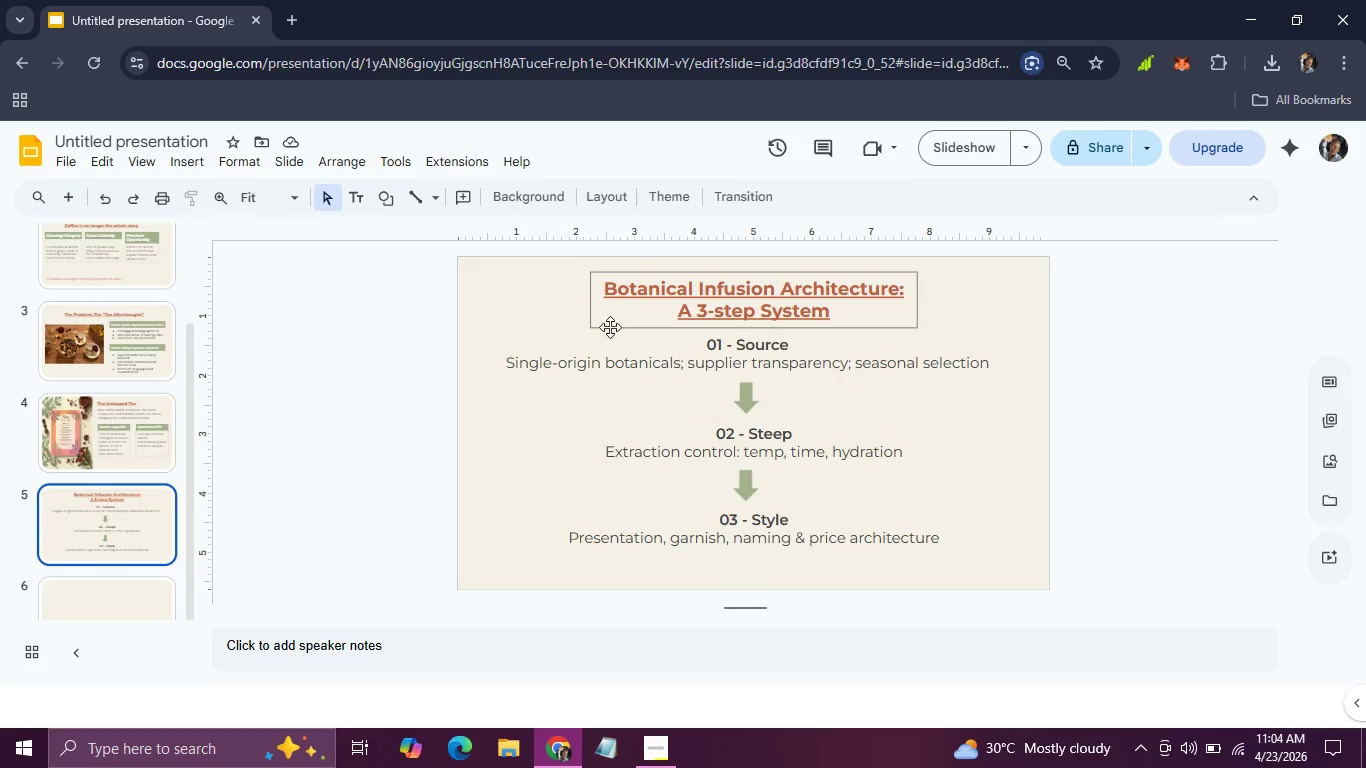 
left_click([610, 327])
 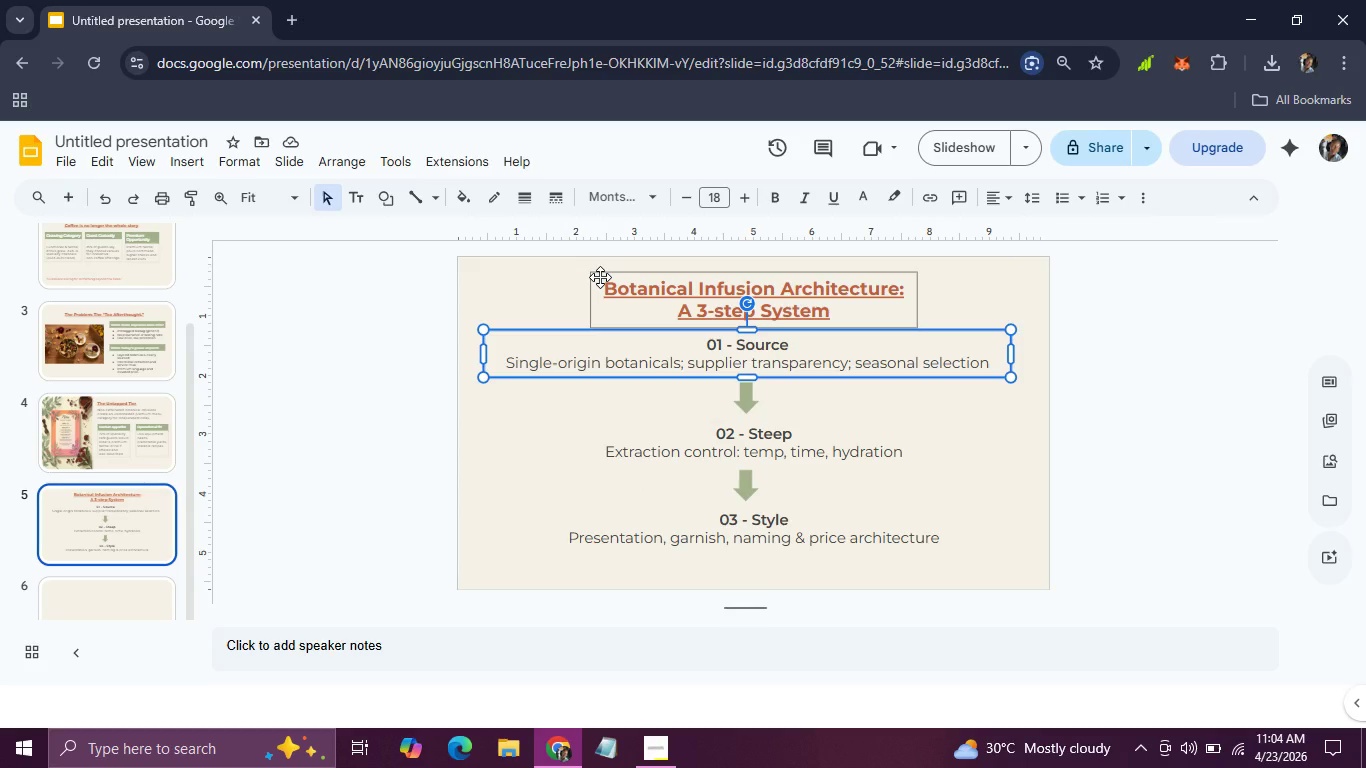 
left_click([600, 277])
 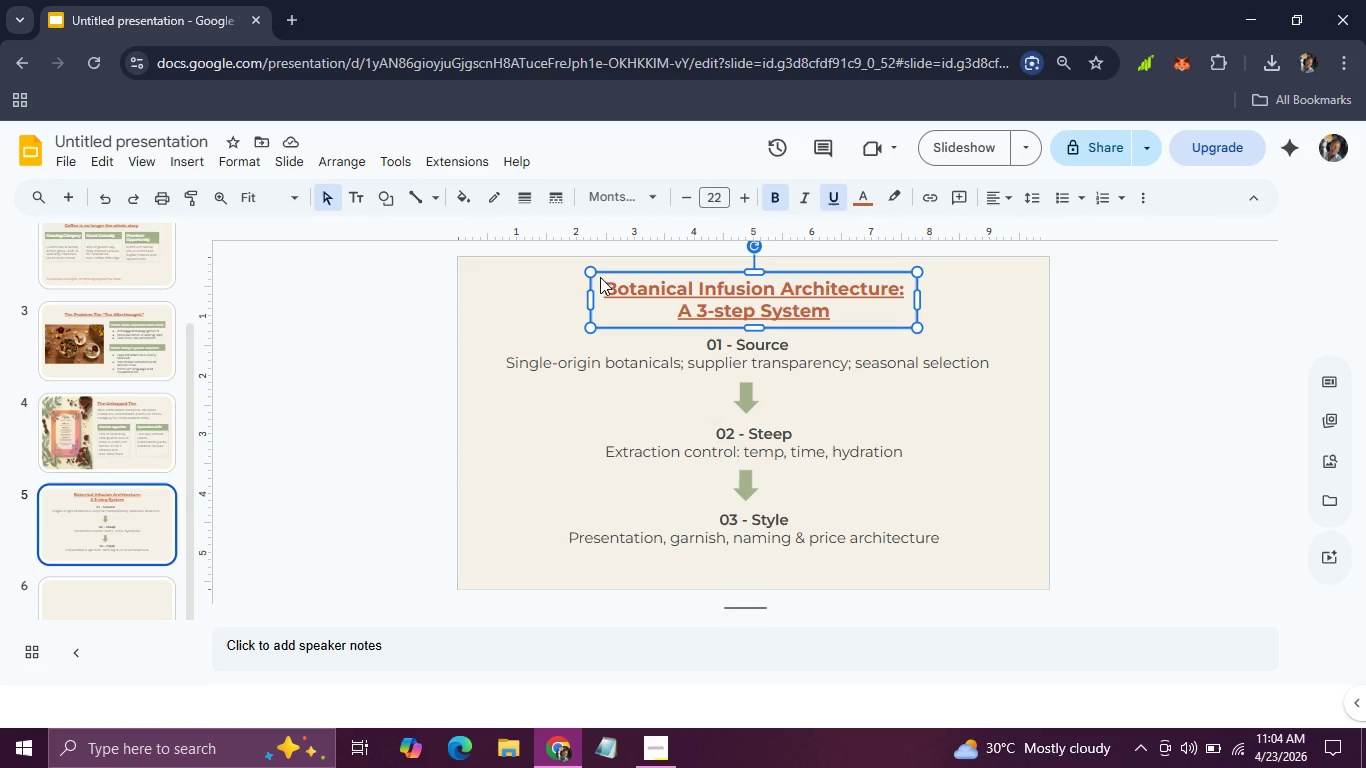 
key(Control+C)
 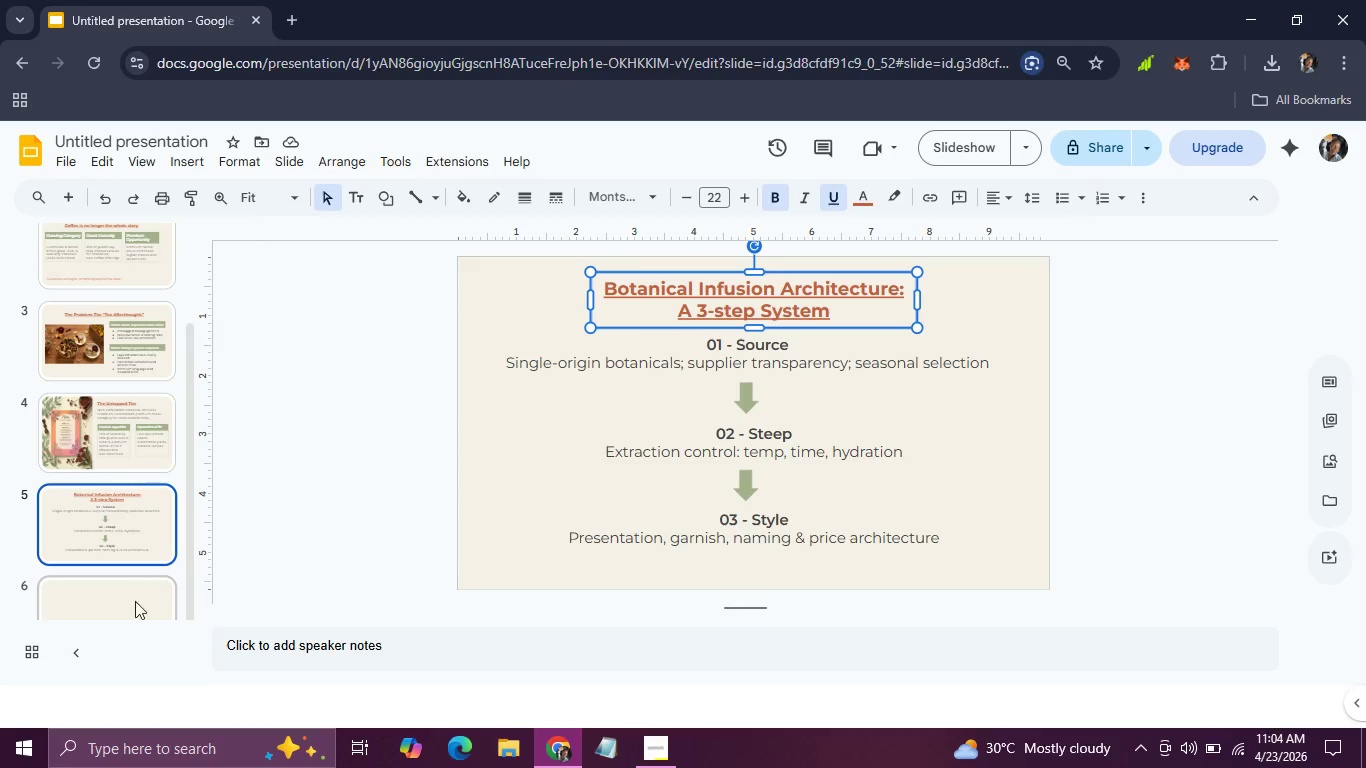 
left_click([131, 612])
 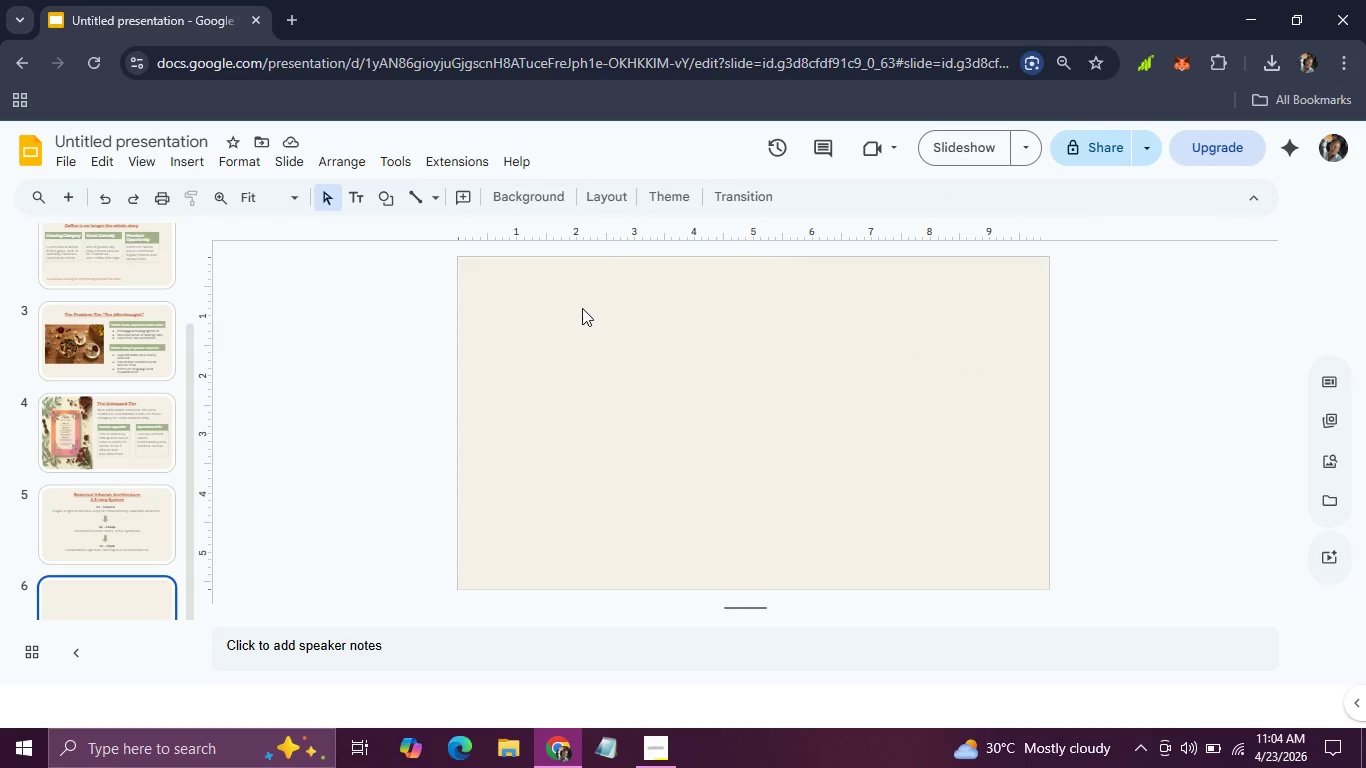 
key(Control+V)
 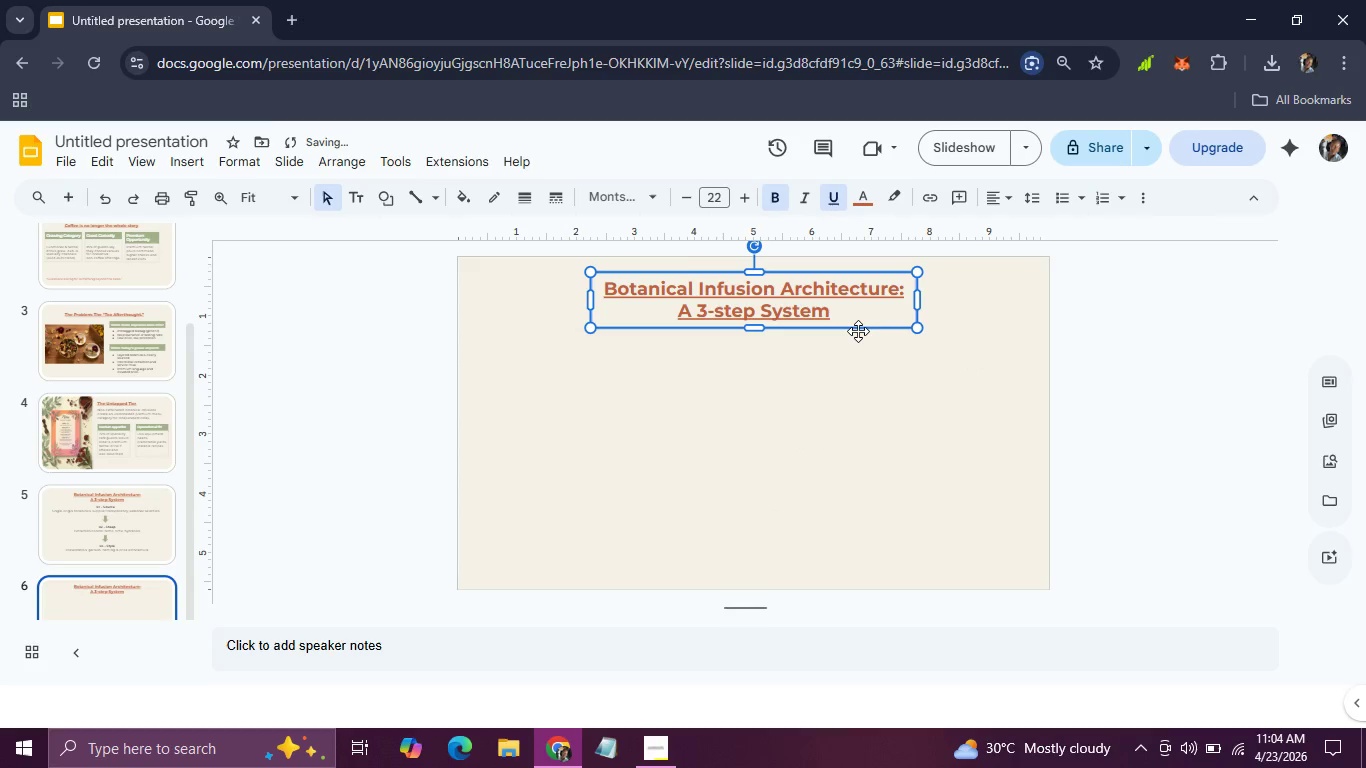 
left_click_drag(start_coordinate=[848, 317], to_coordinate=[598, 290])
 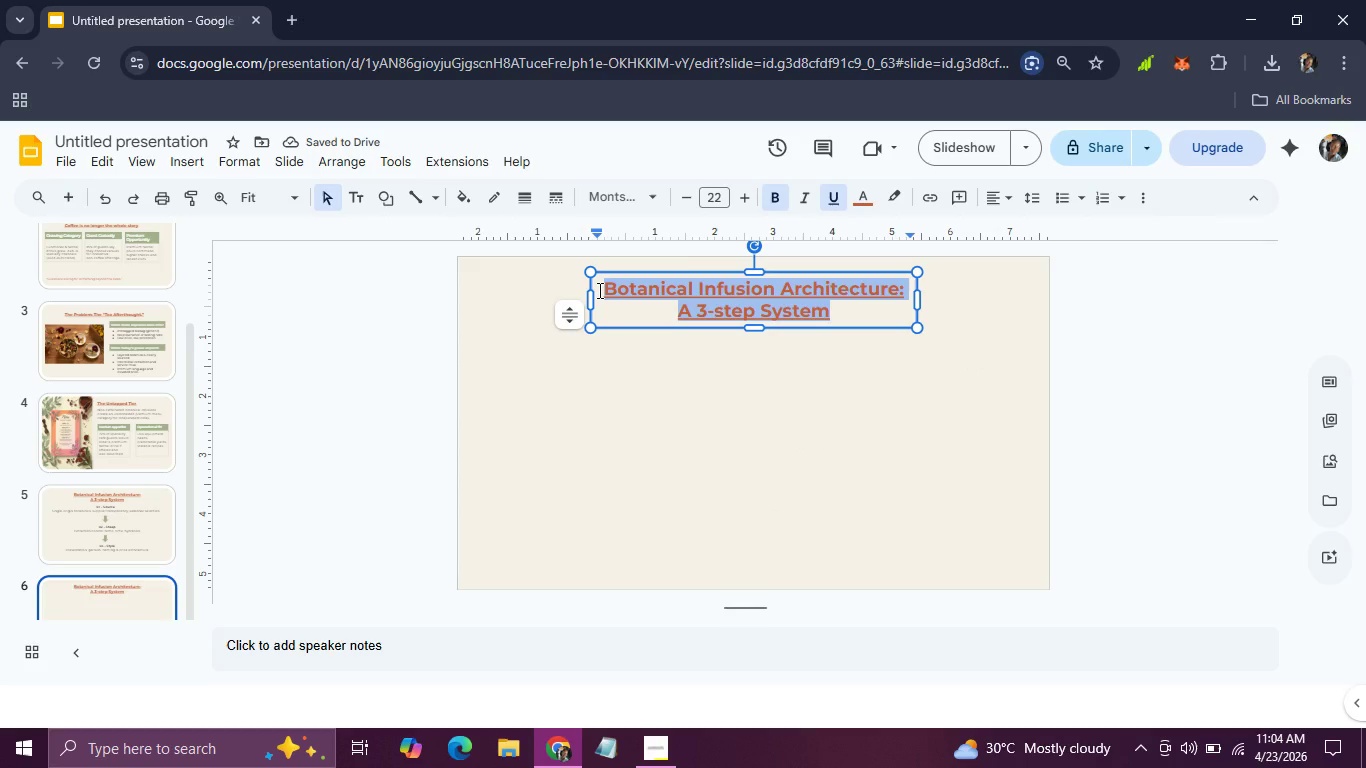 
type(Source: Where c)
key(Backspace)
type(Coml)
key(Backspace)
type(plexity Begins)
 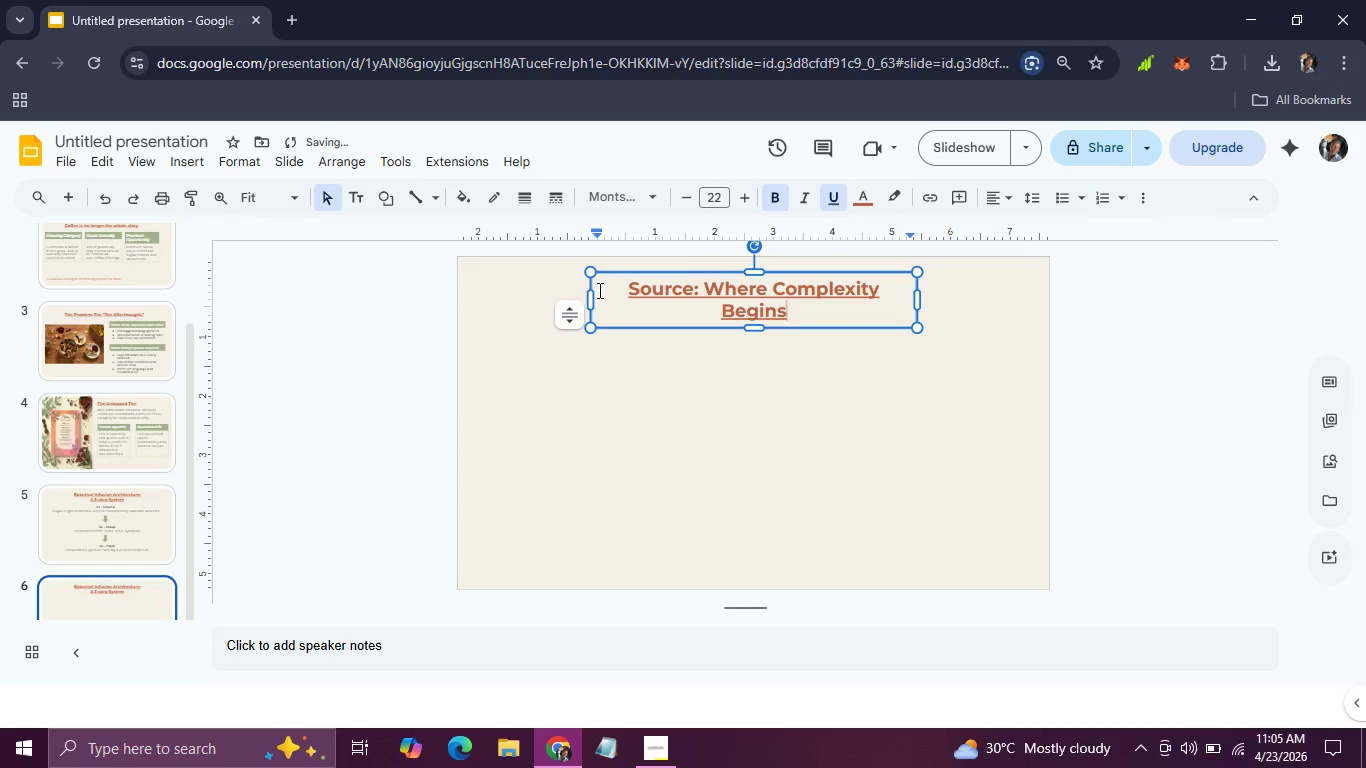 
left_click_drag(start_coordinate=[589, 302], to_coordinate=[535, 293])
 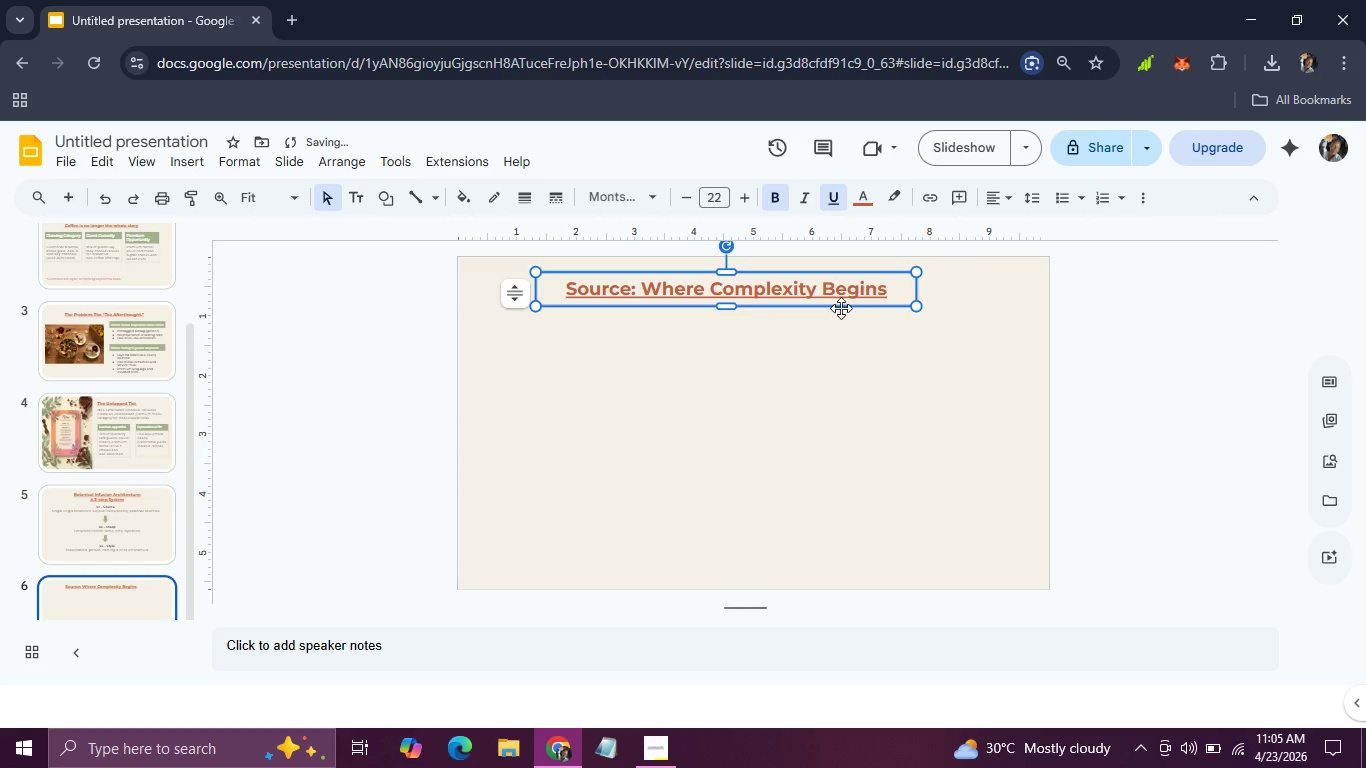 
left_click_drag(start_coordinate=[841, 306], to_coordinate=[871, 305])
 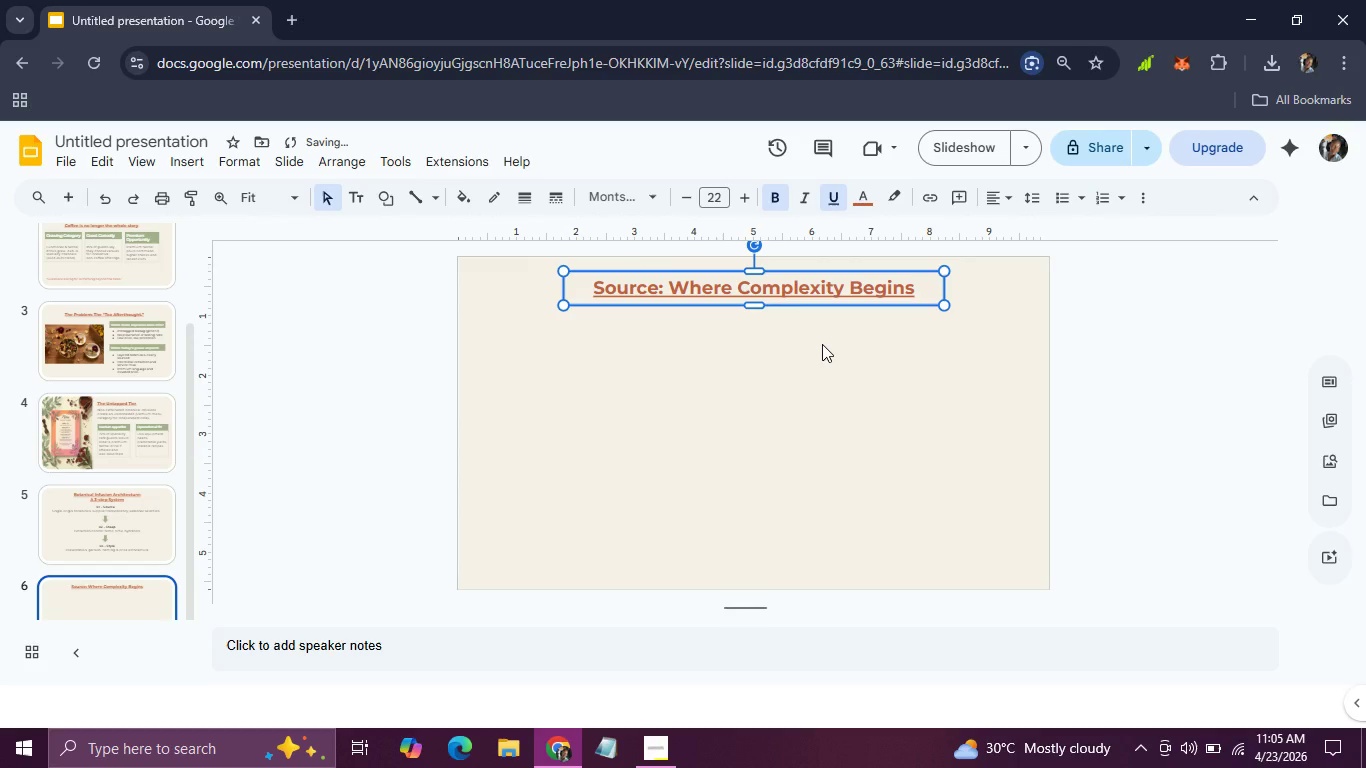 
left_click([822, 344])
 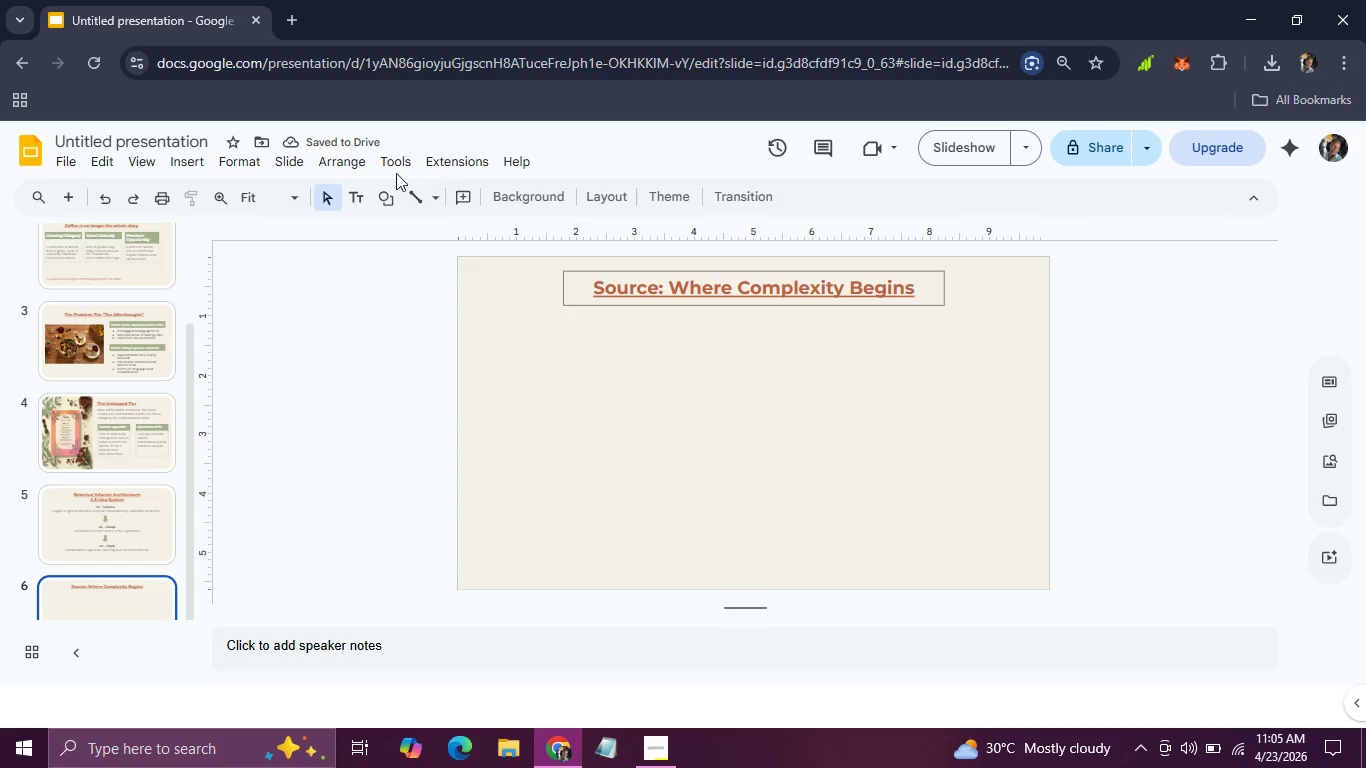 
left_click([193, 161])
 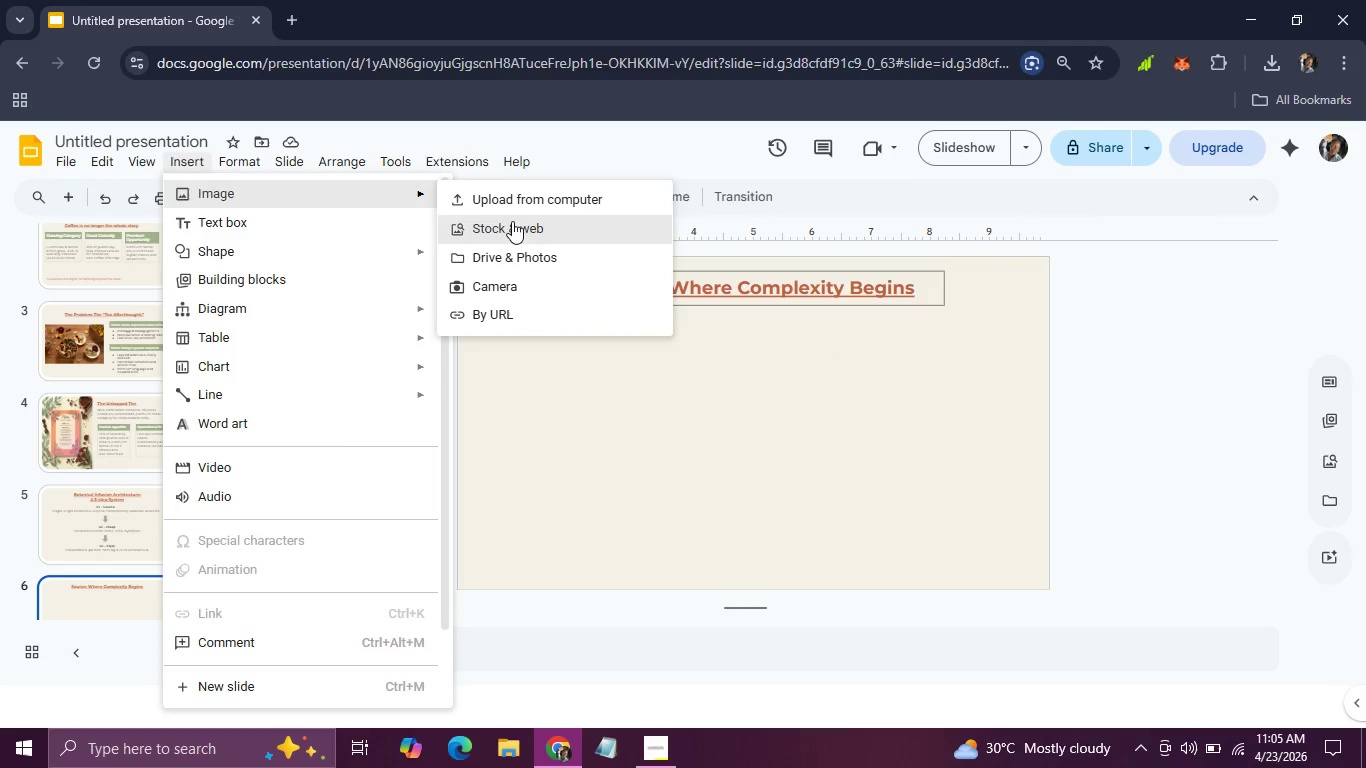 
left_click([513, 199])
 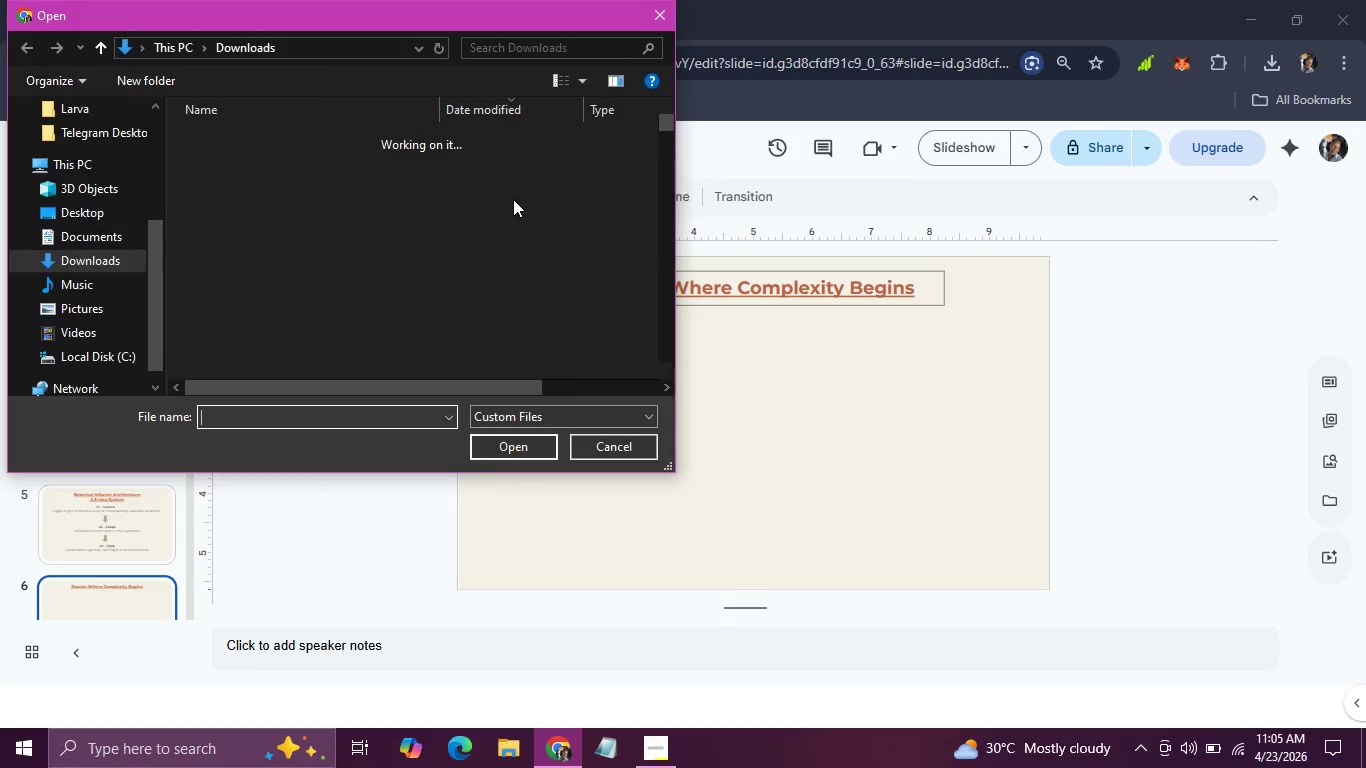 
mouse_move([293, 195])
 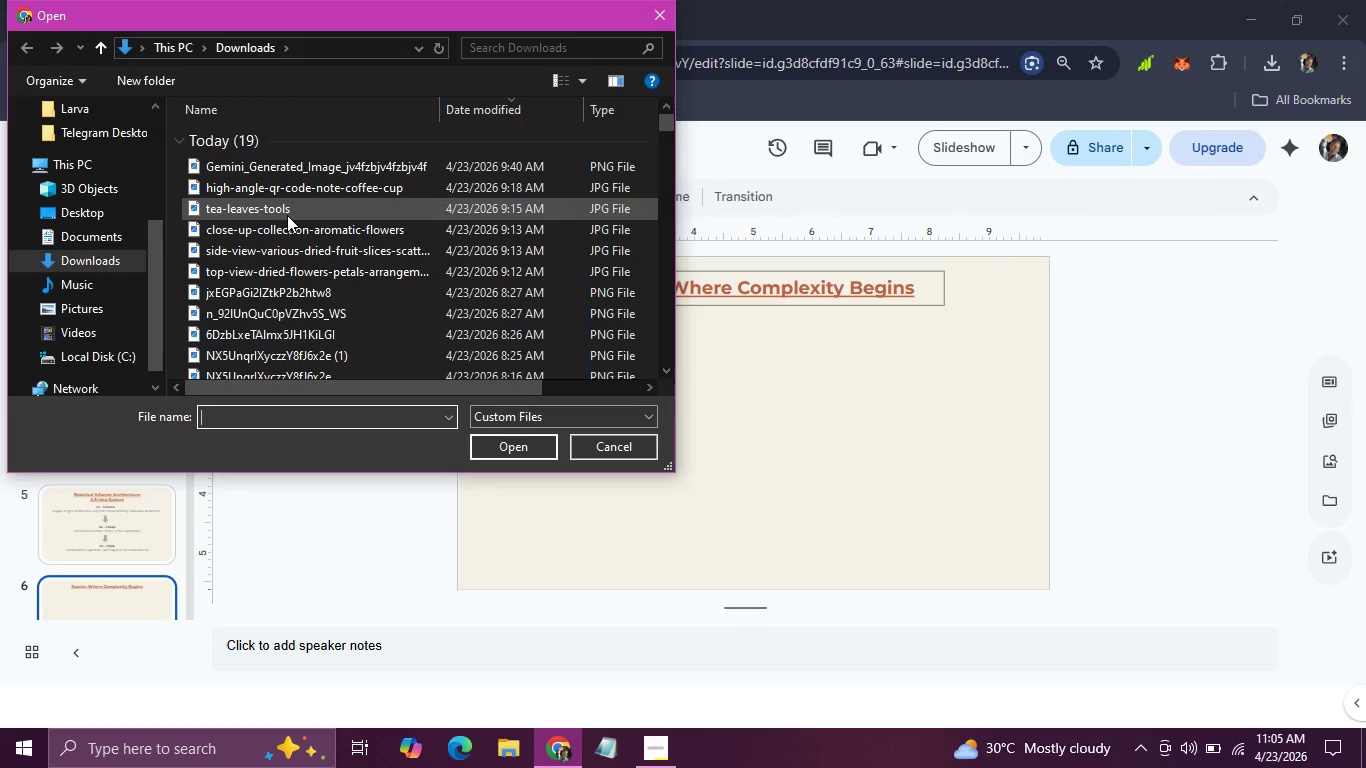 
left_click([287, 215])
 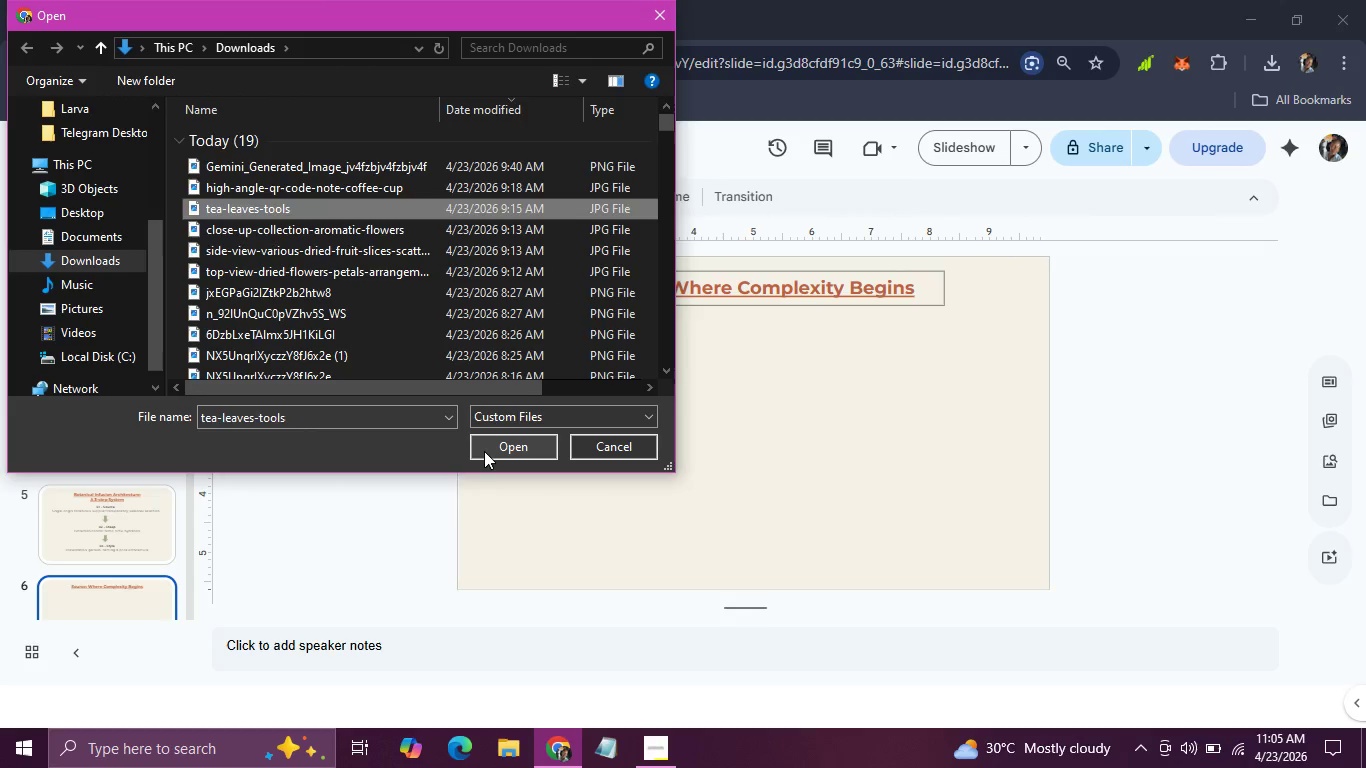 
left_click([484, 451])
 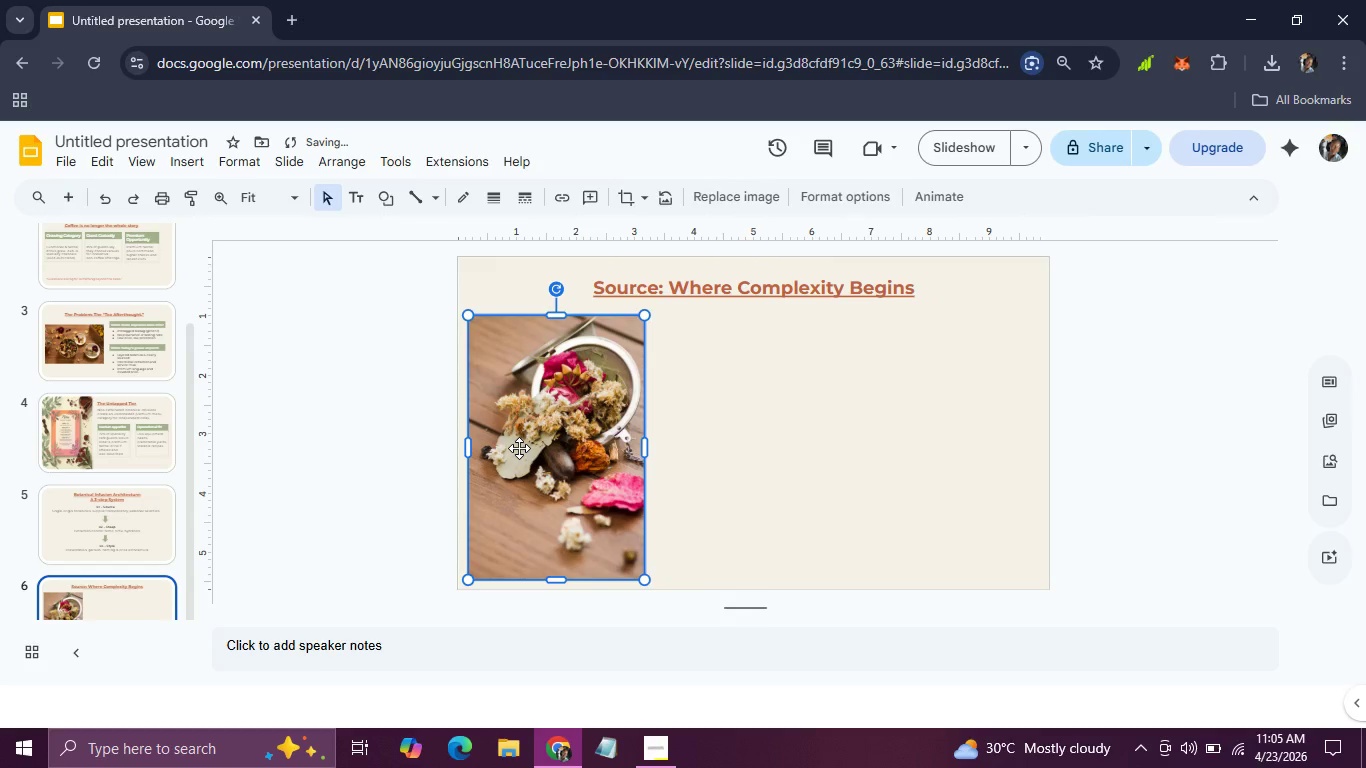 
wait(7.52)
 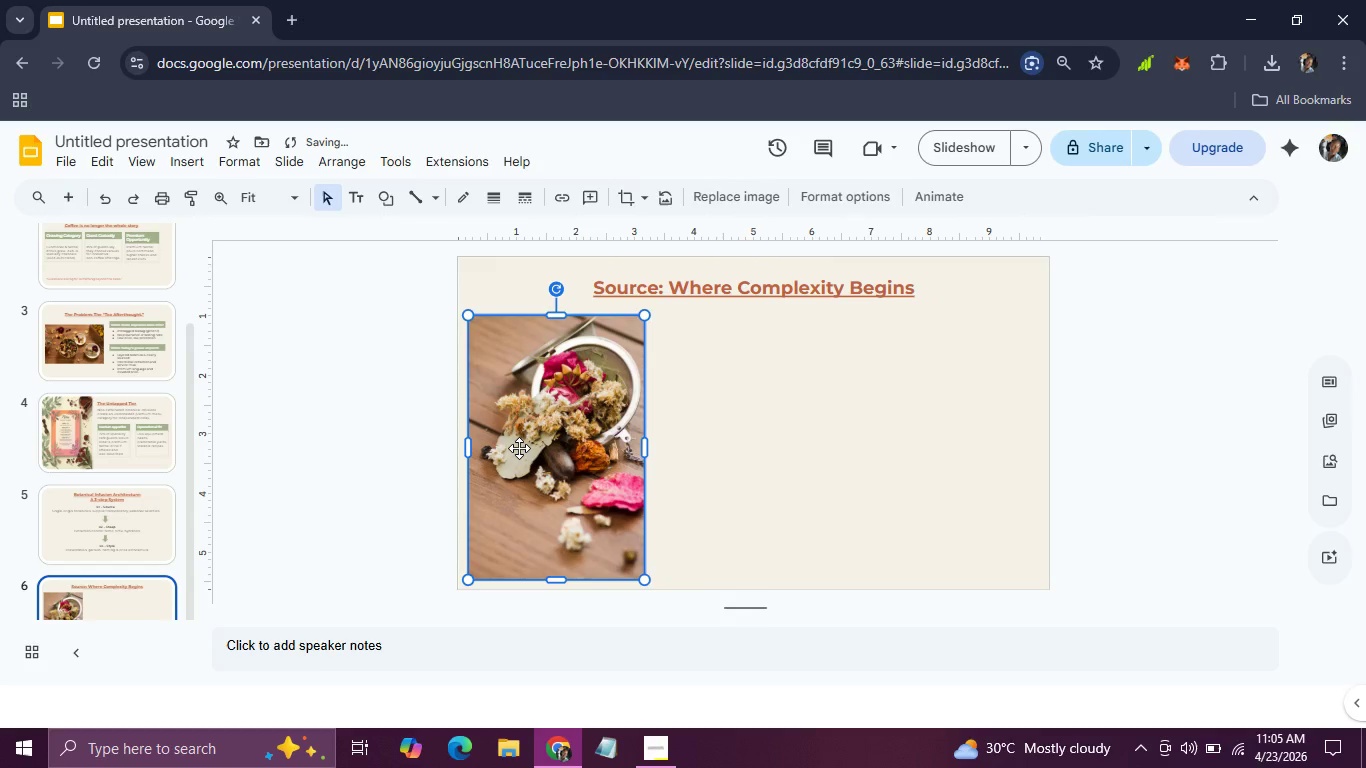 
hold_key(key=ControlLeft, duration=2.72)
 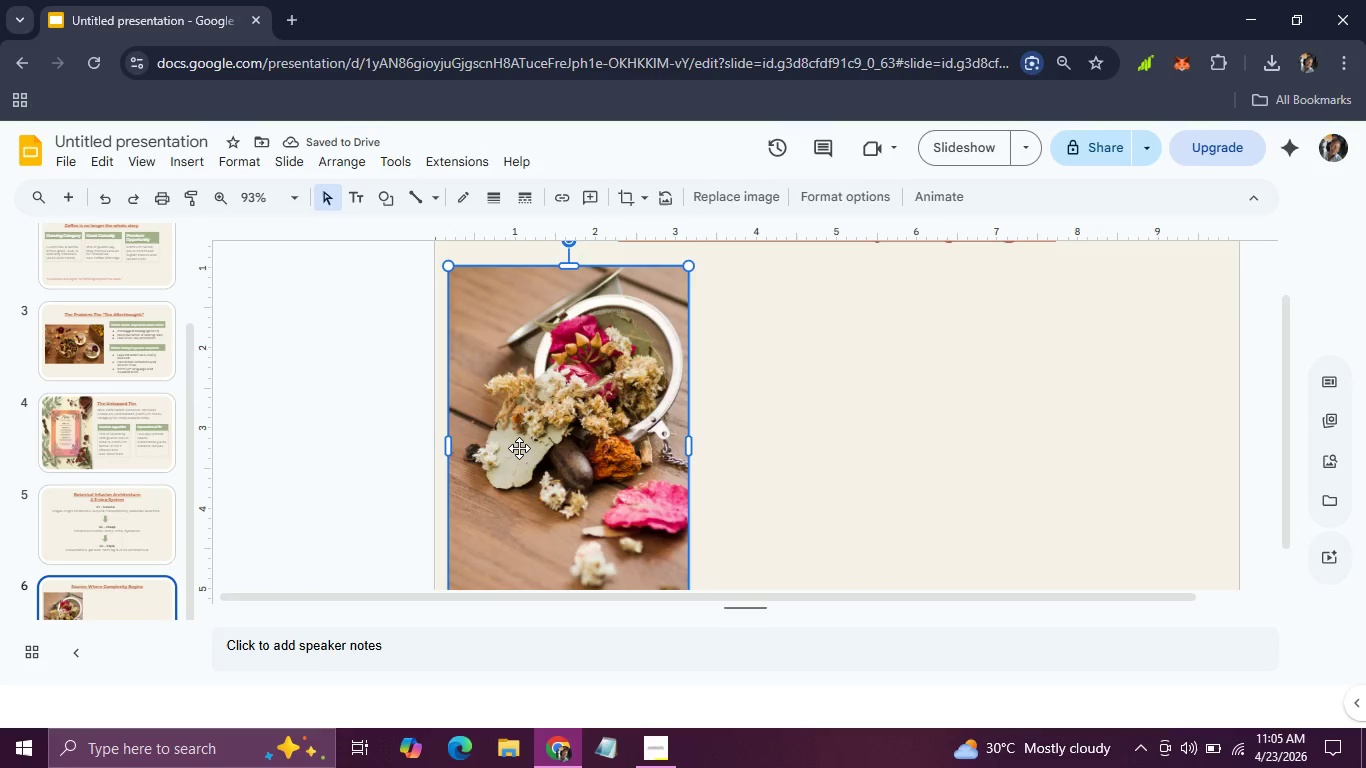 
hold_key(key=ControlLeft, duration=0.44)
 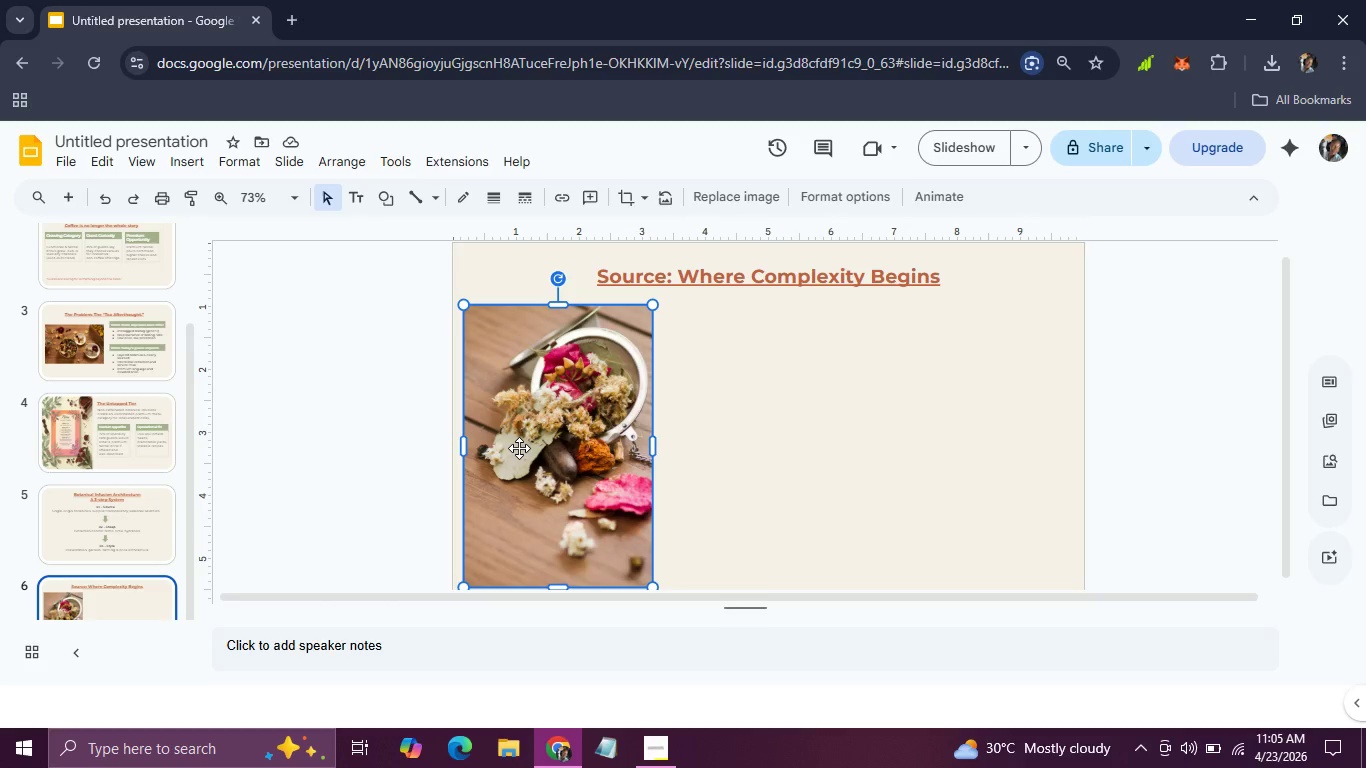 
key(Control+ControlLeft)
 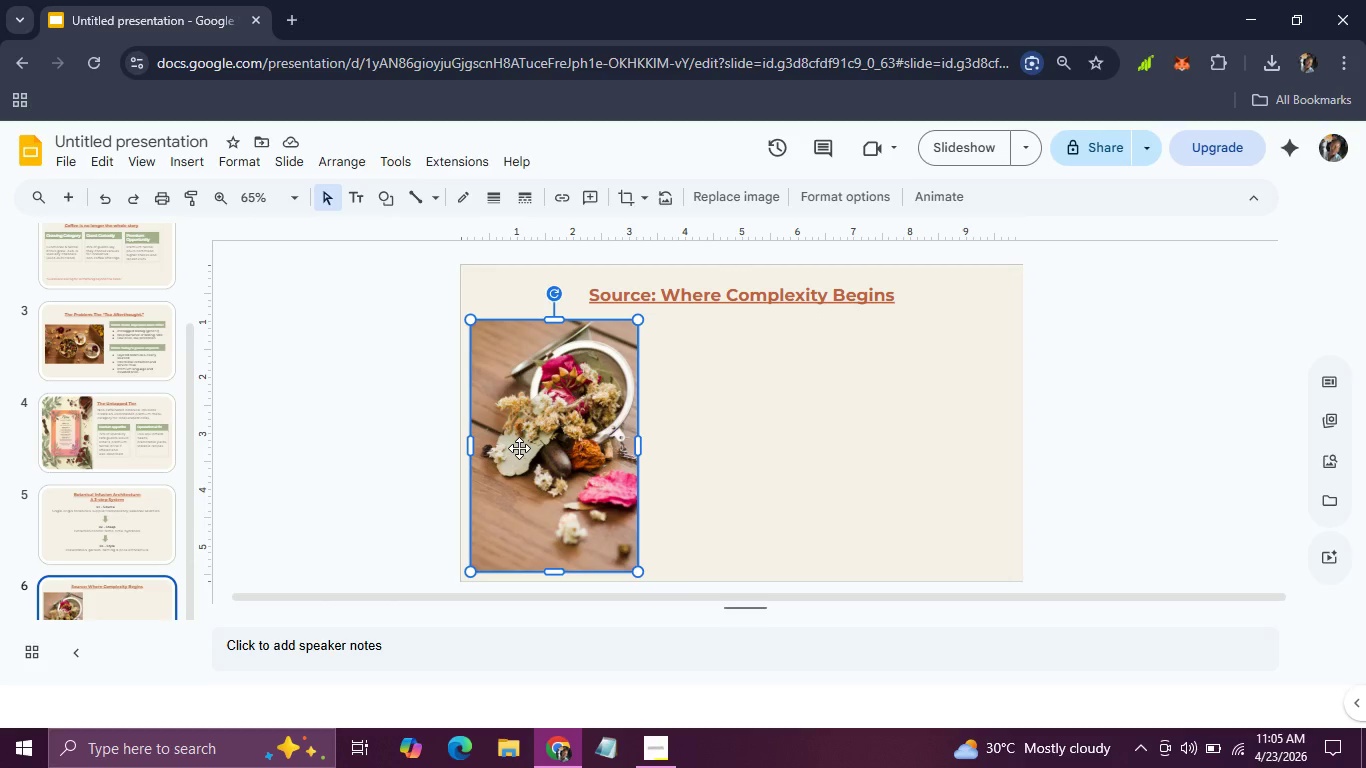 
key(Backspace)
 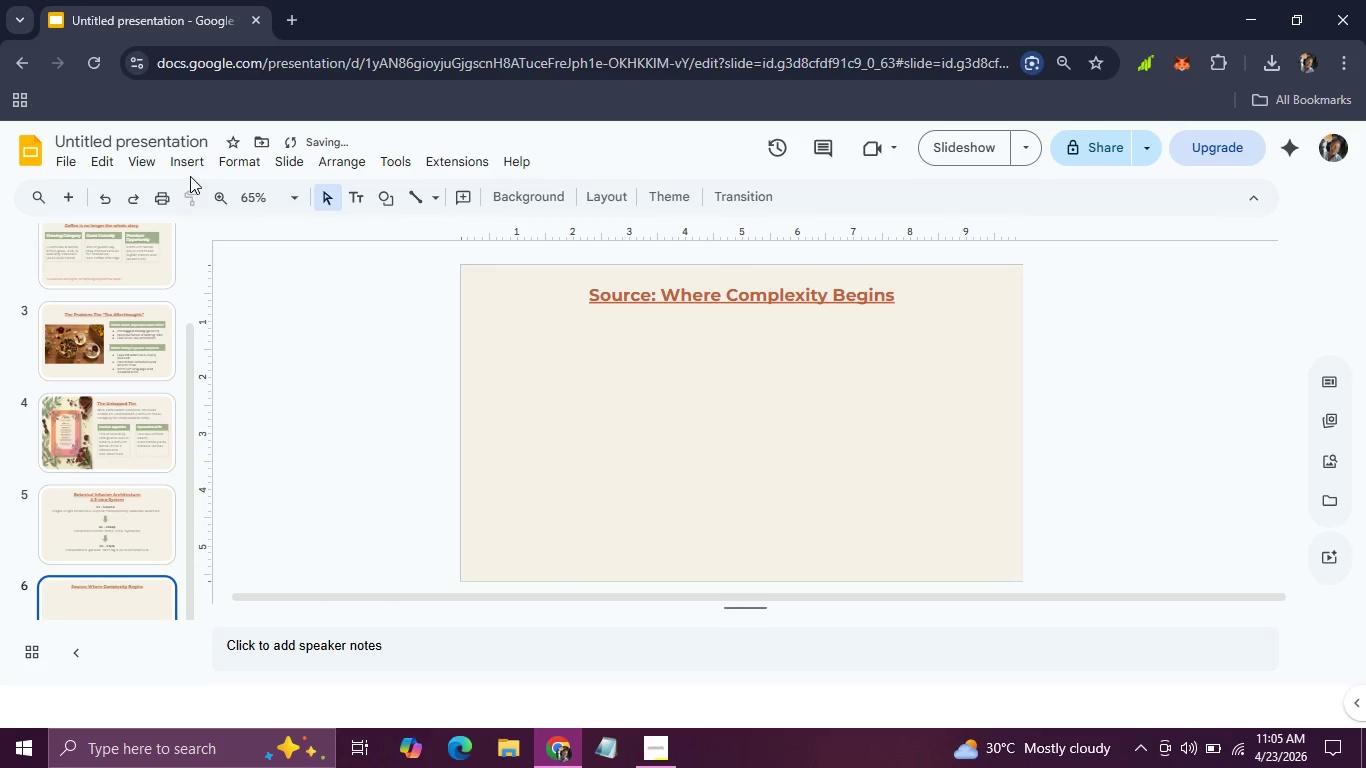 
left_click([188, 166])
 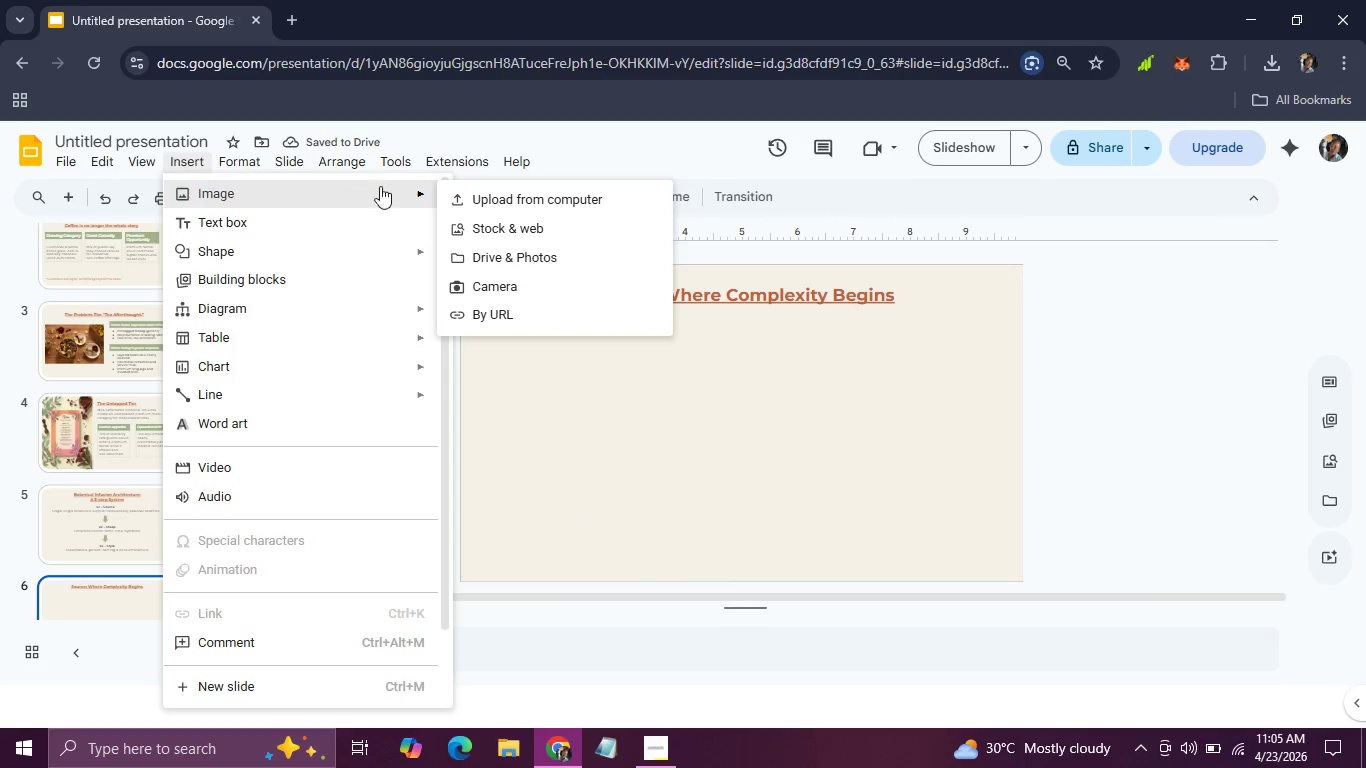 
left_click([499, 199])
 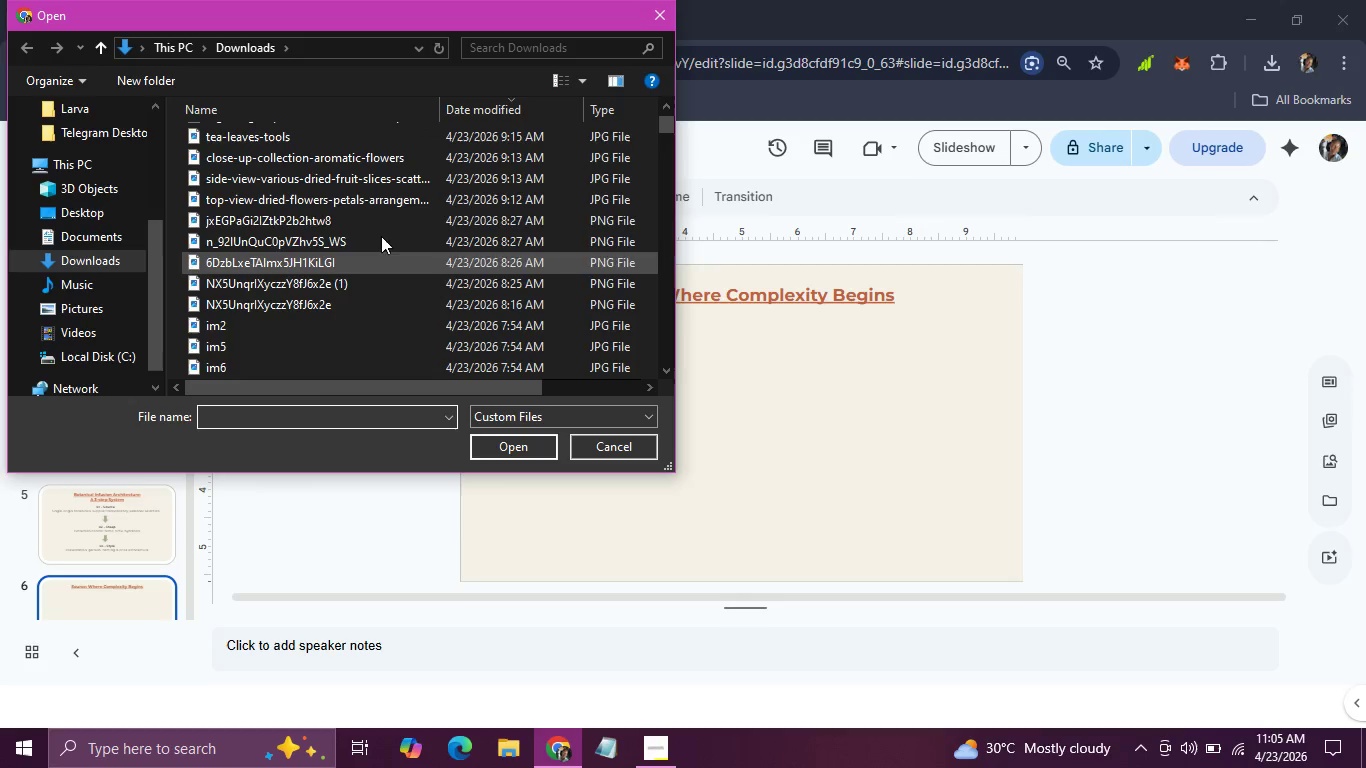 
wait(5.44)
 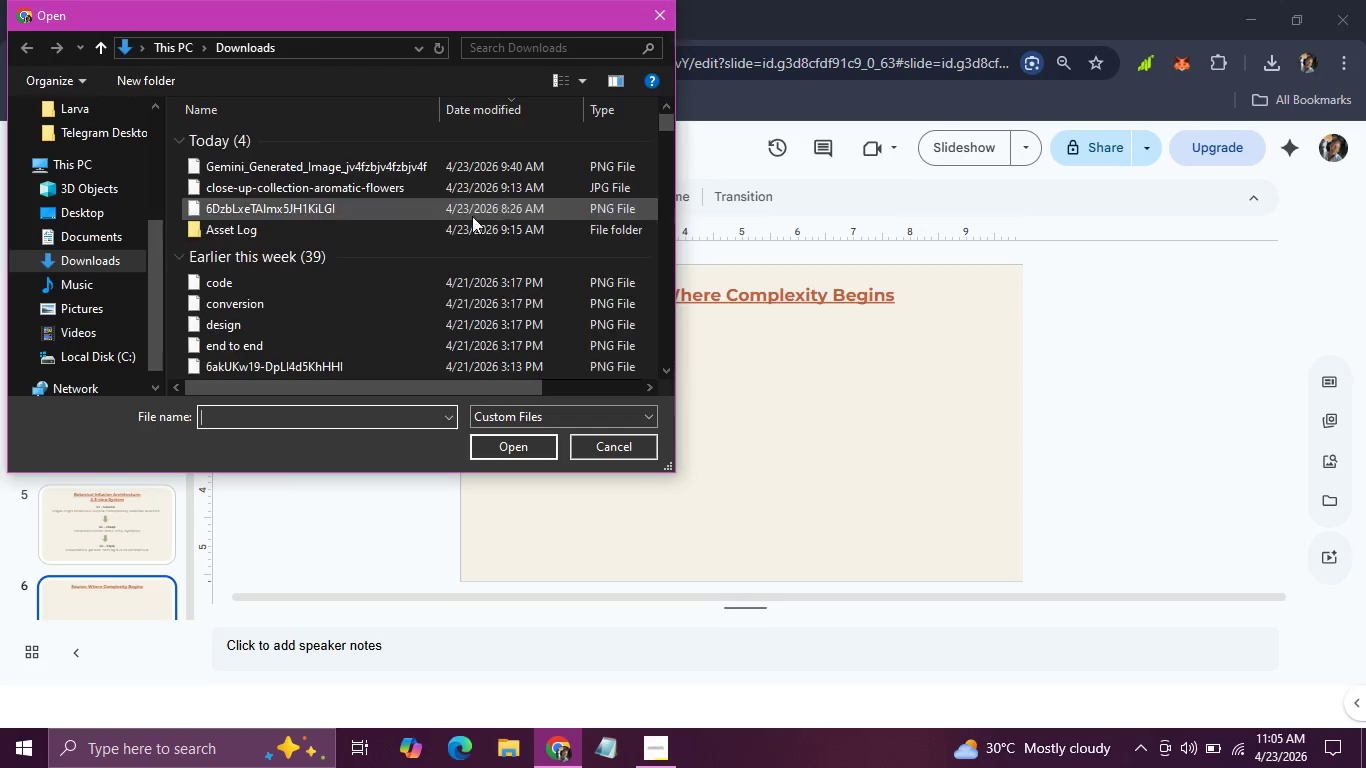 
left_click([371, 240])
 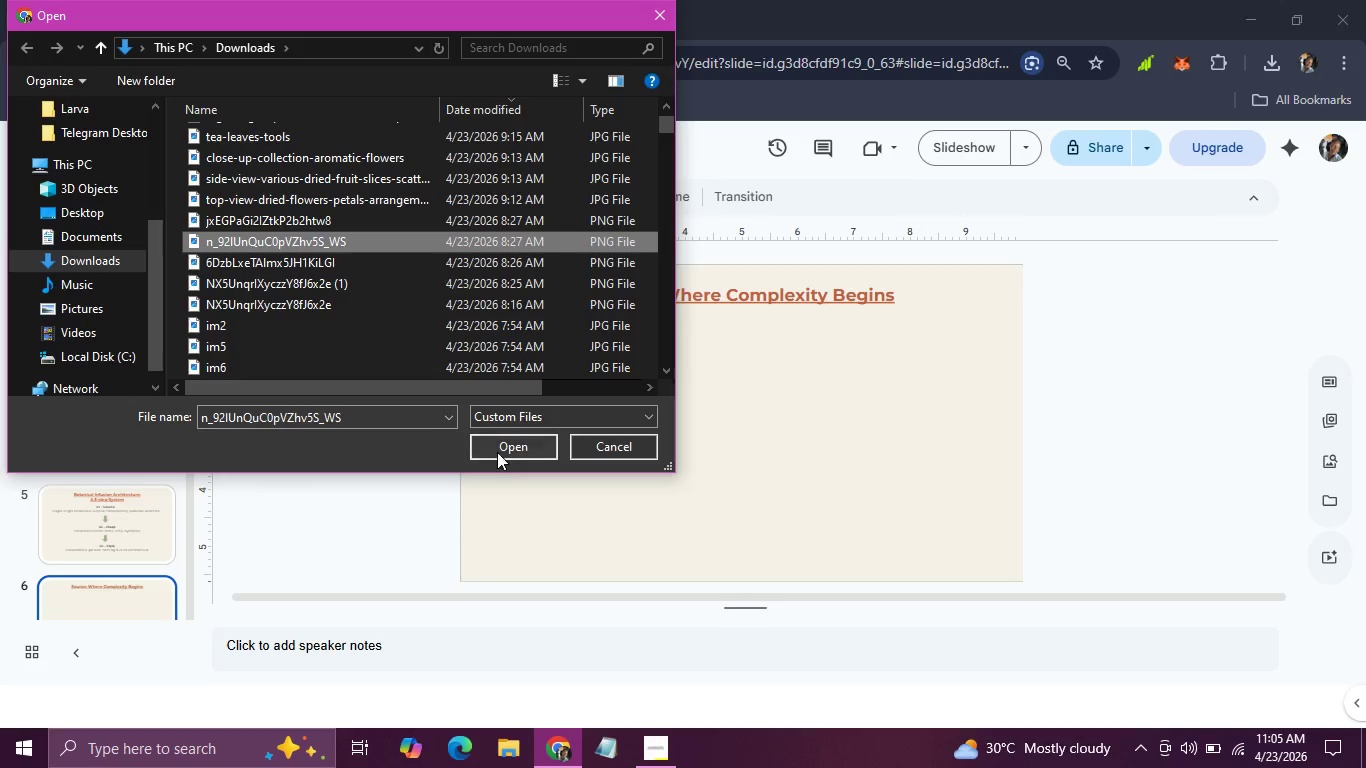 
left_click([497, 449])
 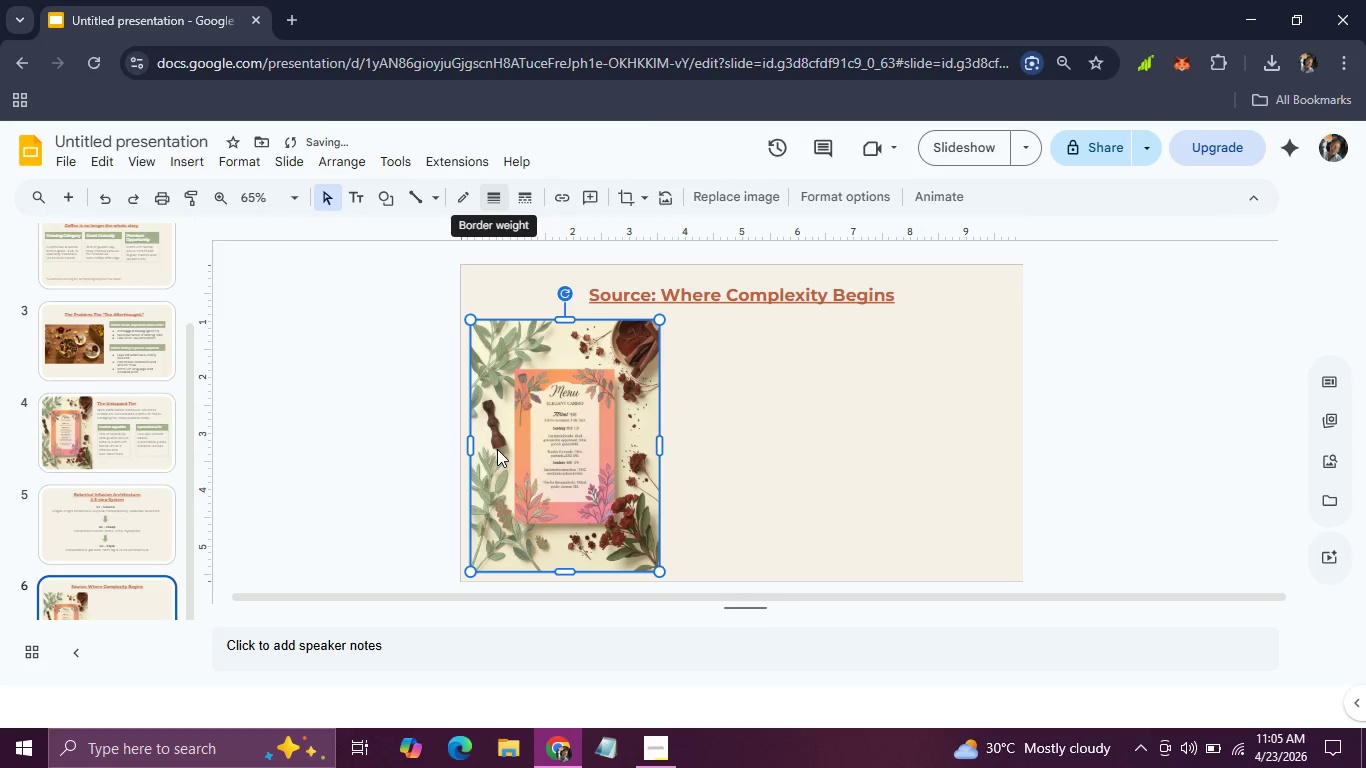 
key(Backspace)
 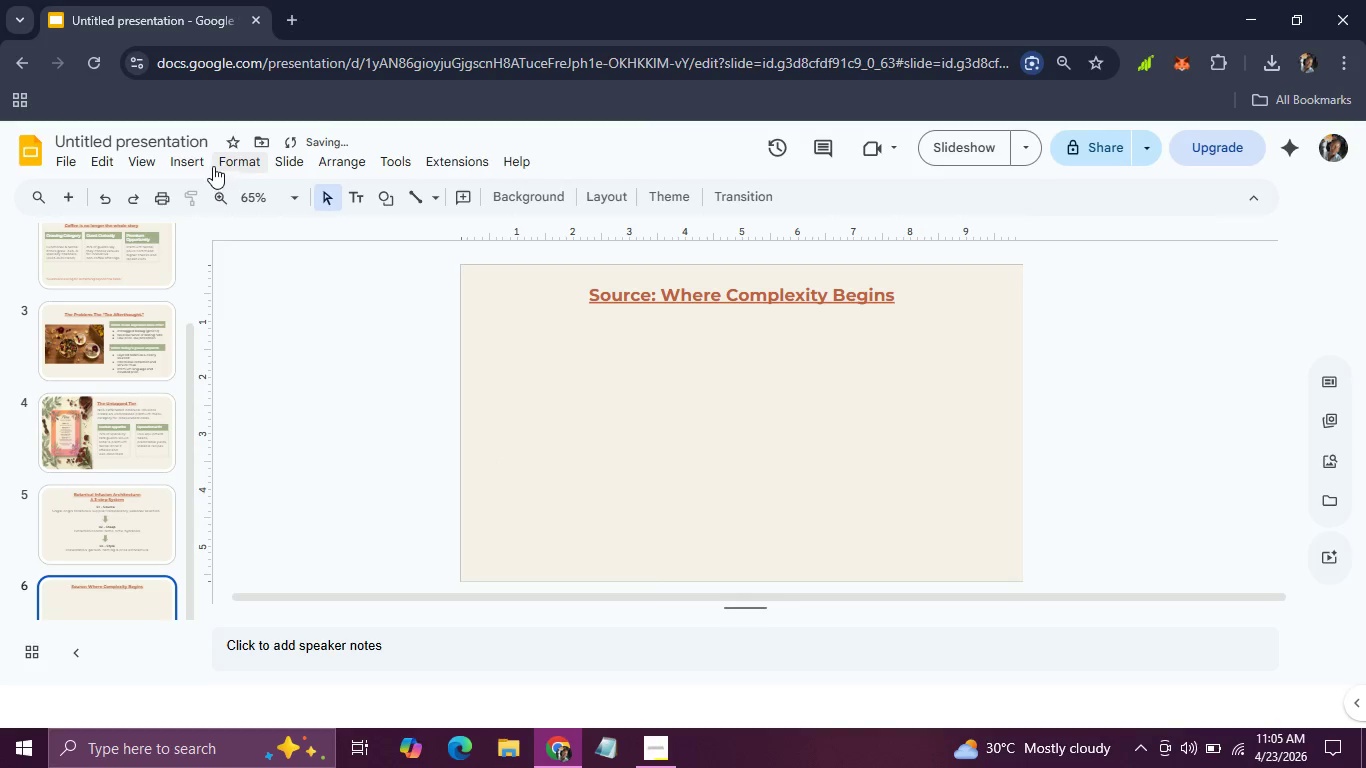 
left_click([202, 166])
 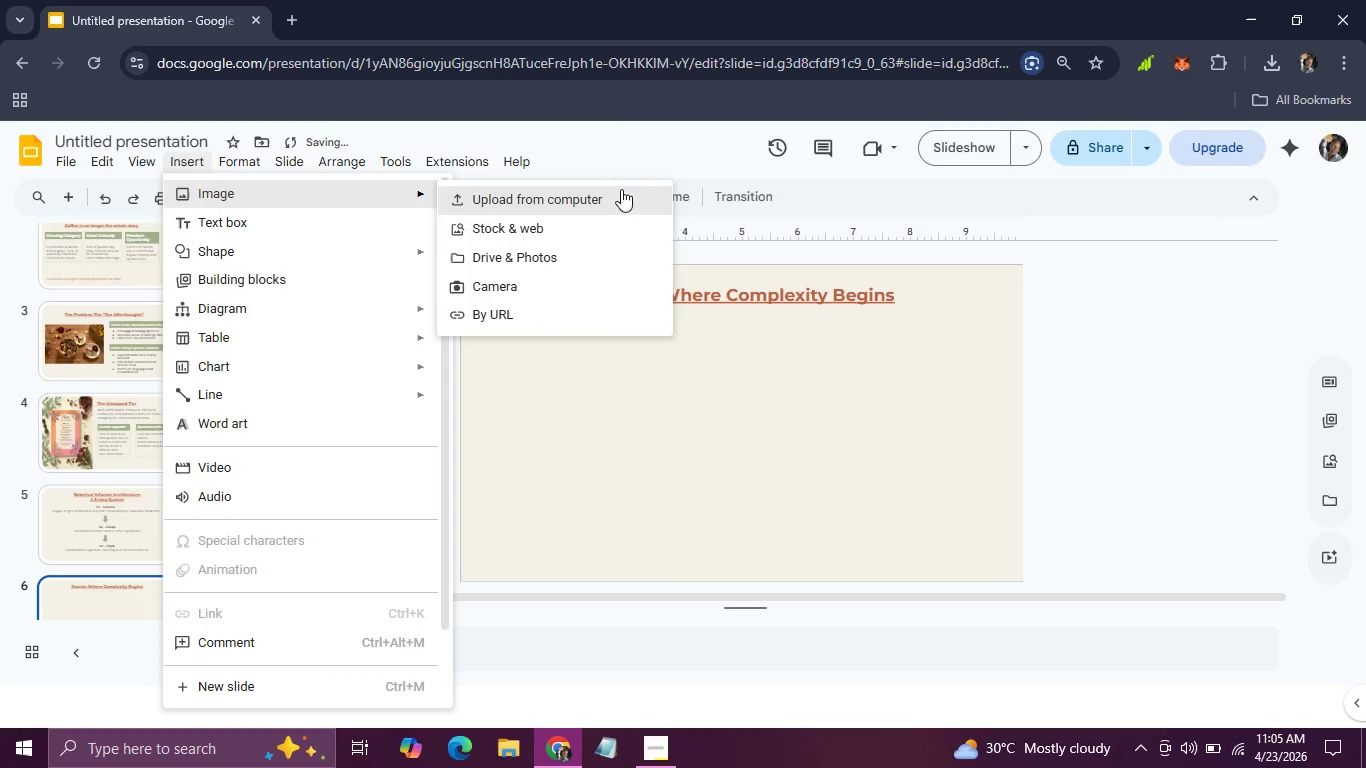 
left_click([603, 202])
 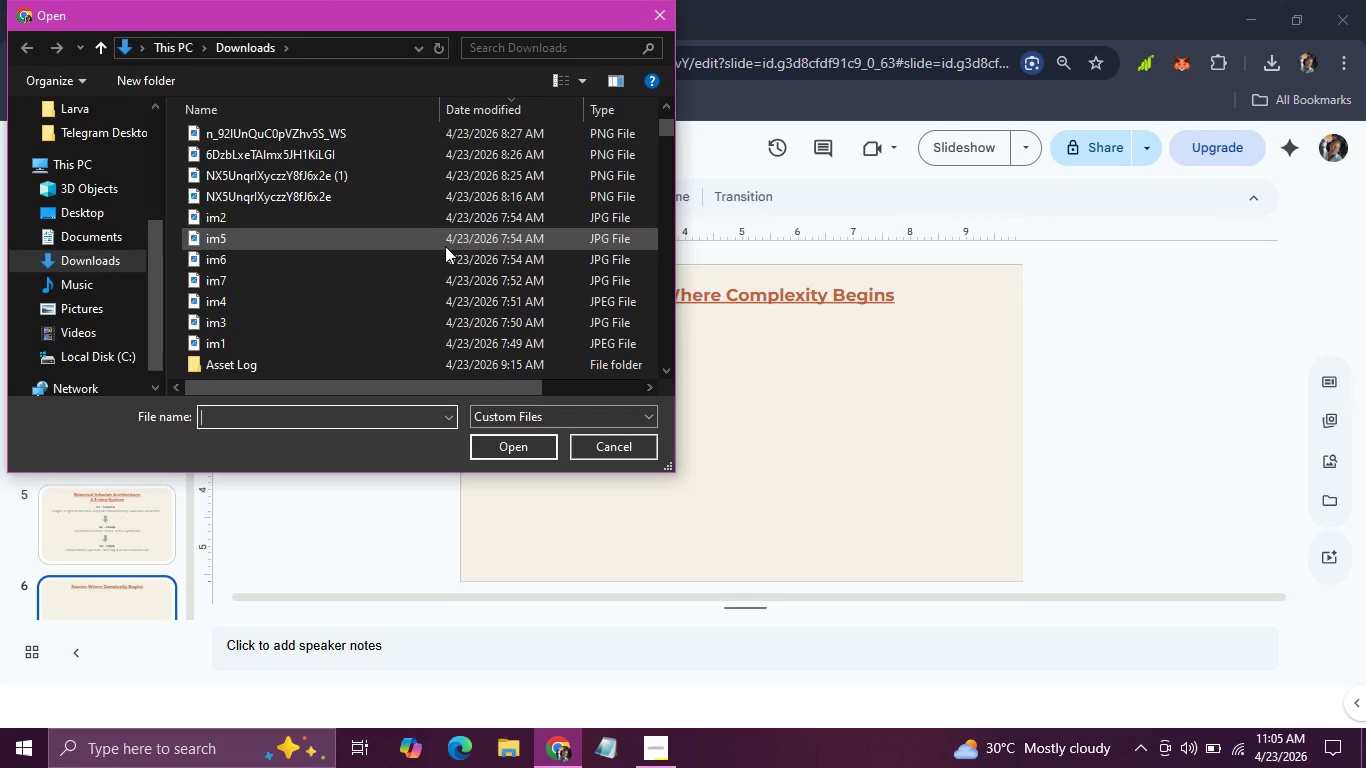 
left_click([384, 277])
 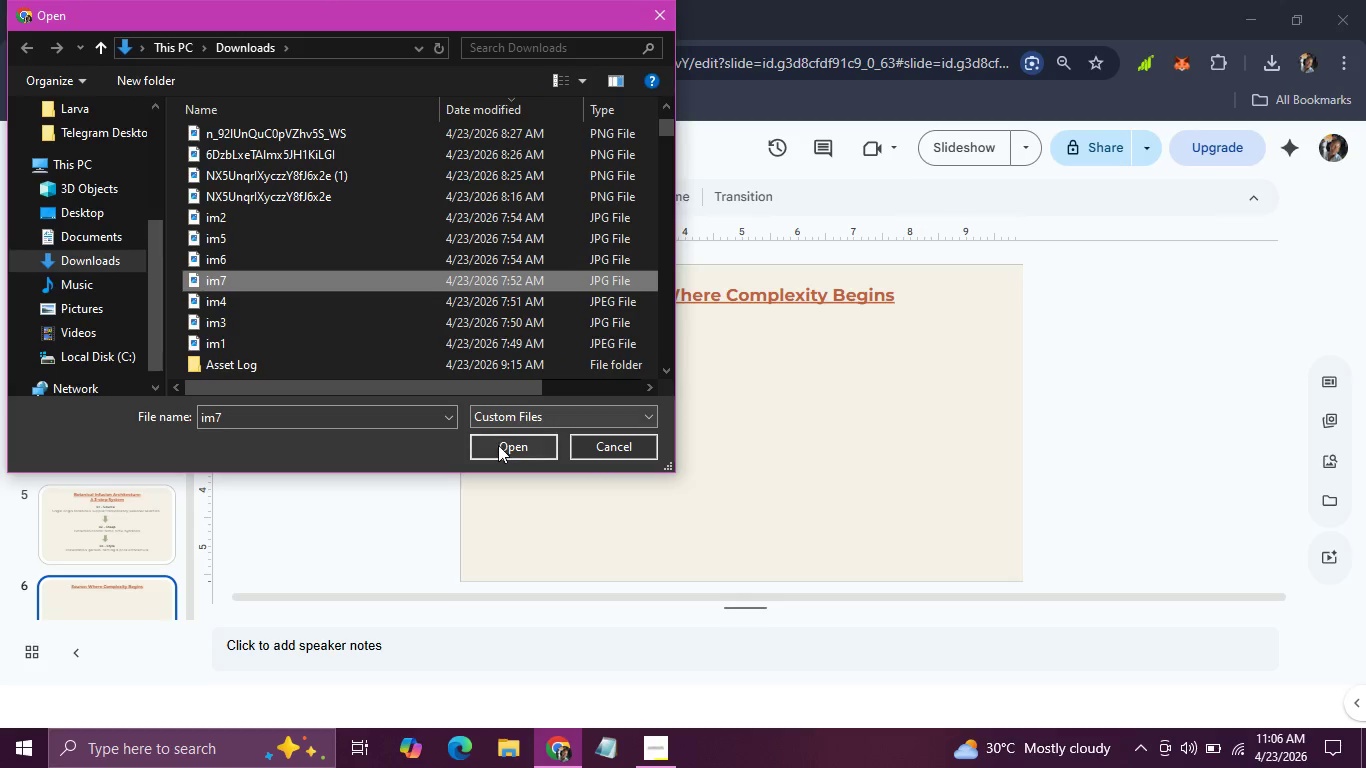 
left_click([498, 445])
 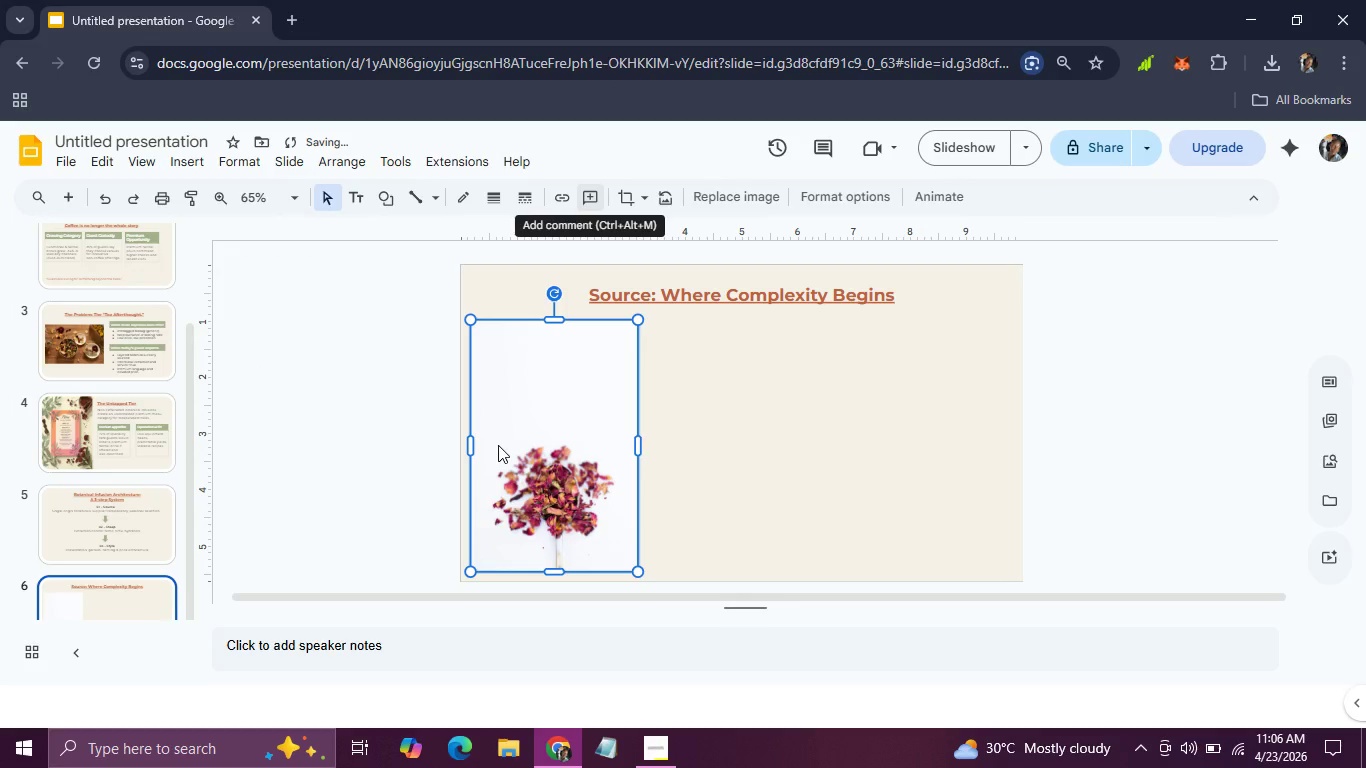 
key(Backspace)
 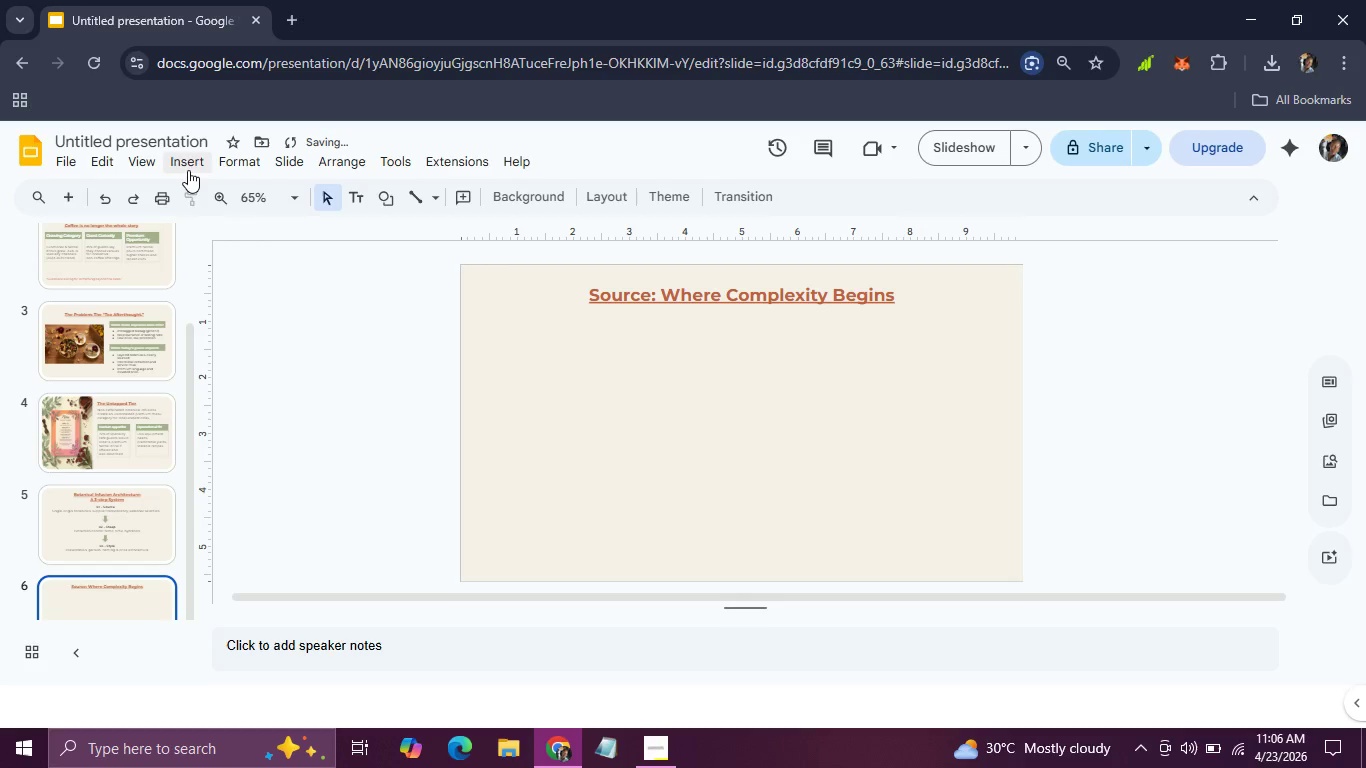 
left_click([188, 168])
 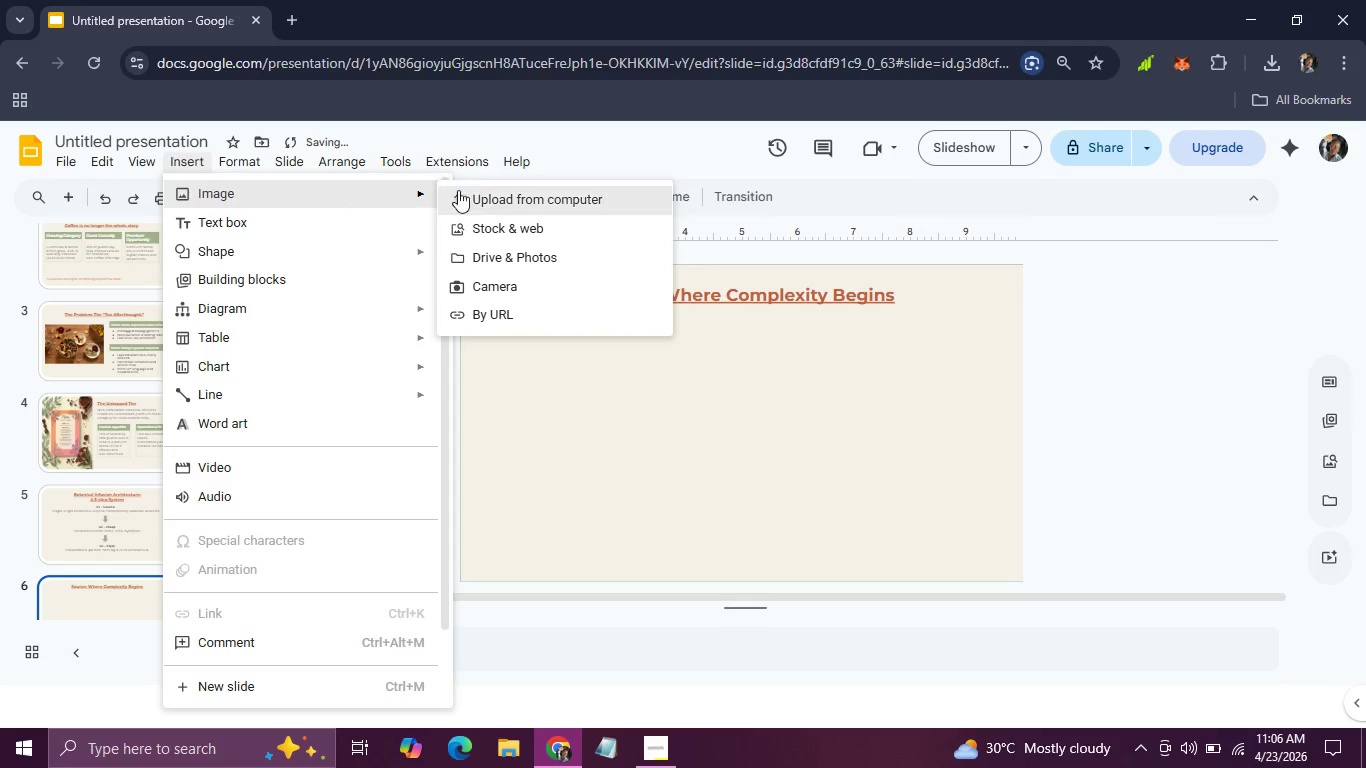 
left_click([476, 190])
 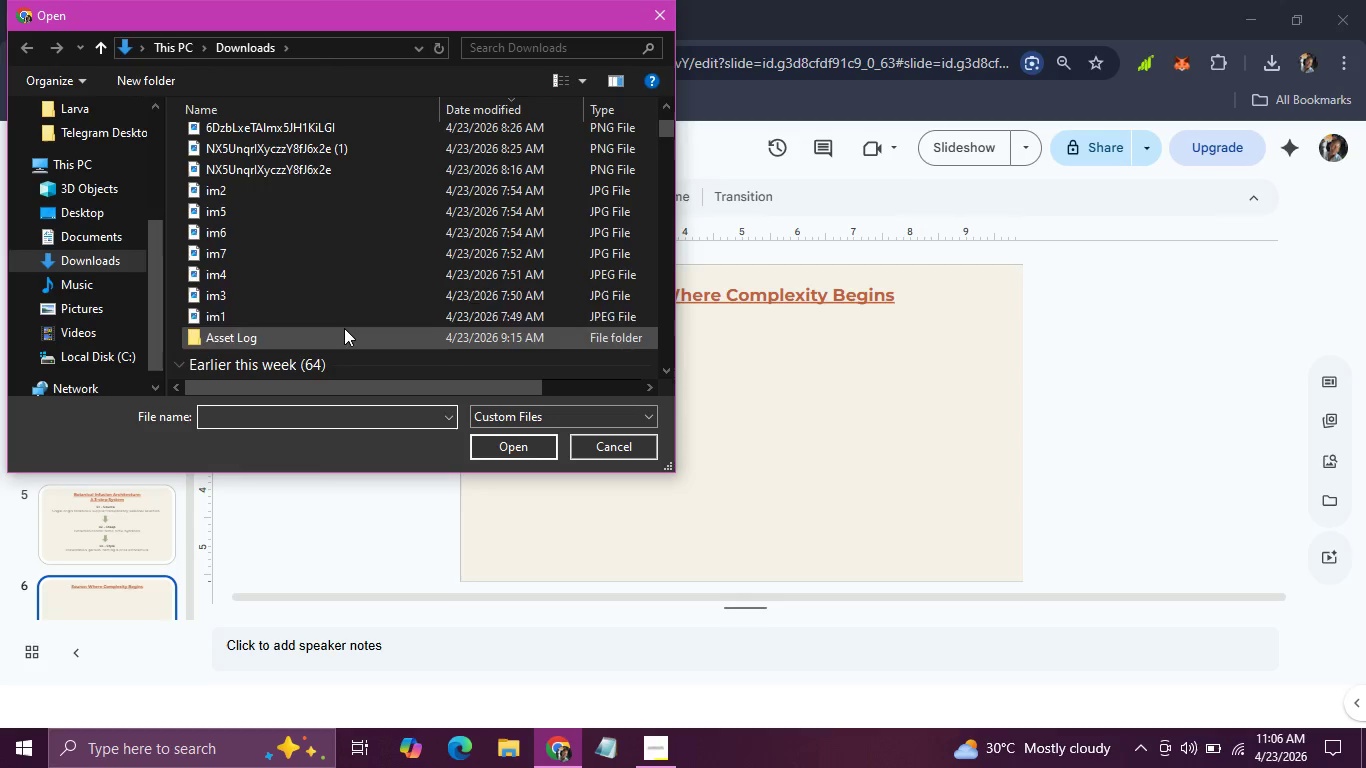 
wait(5.09)
 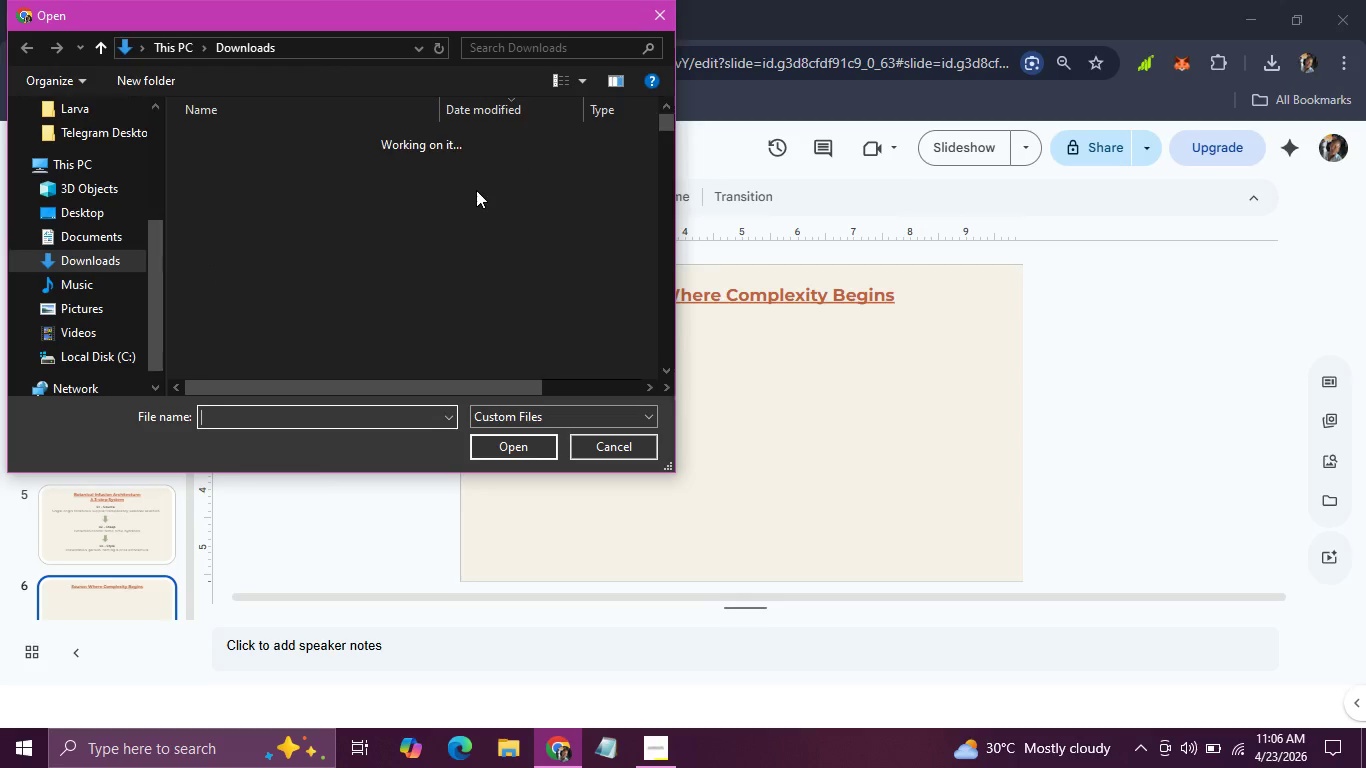 
left_click([336, 297])
 